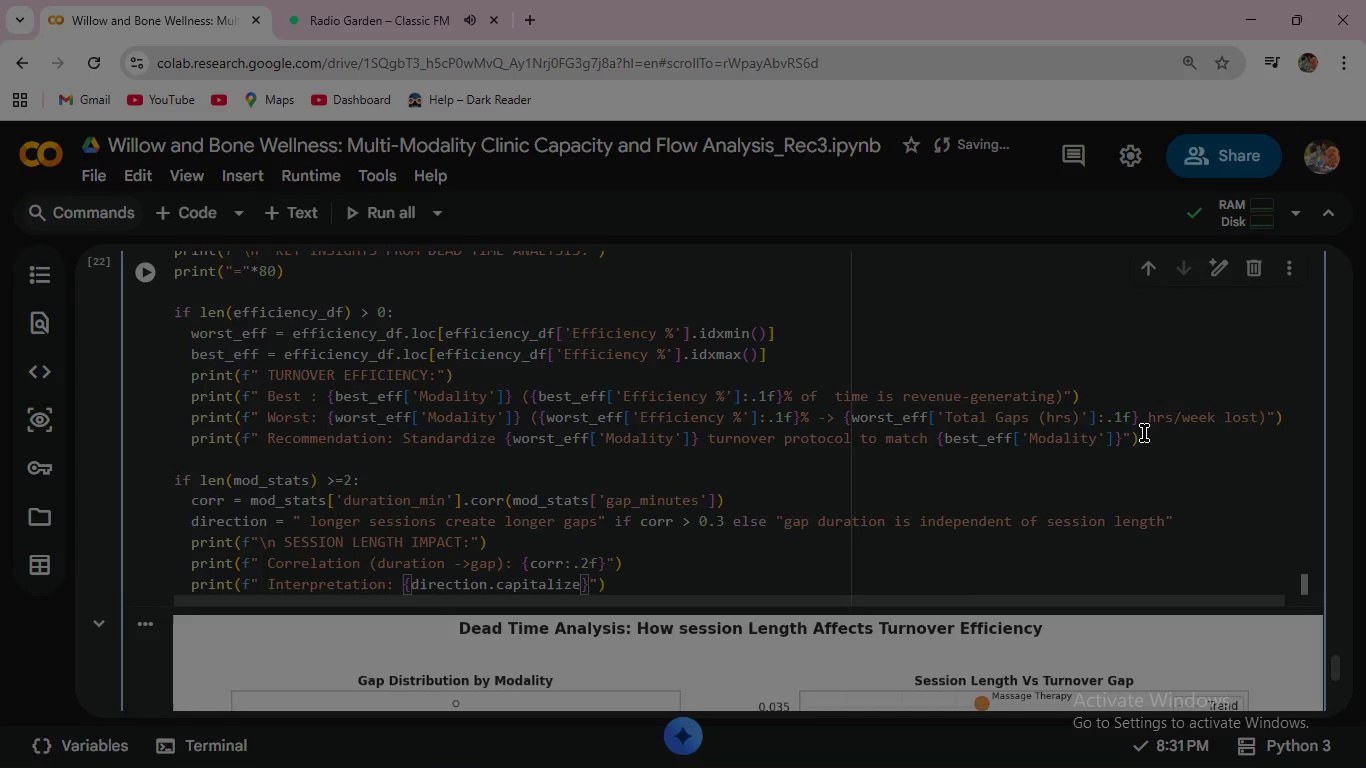 
key(Enter)
 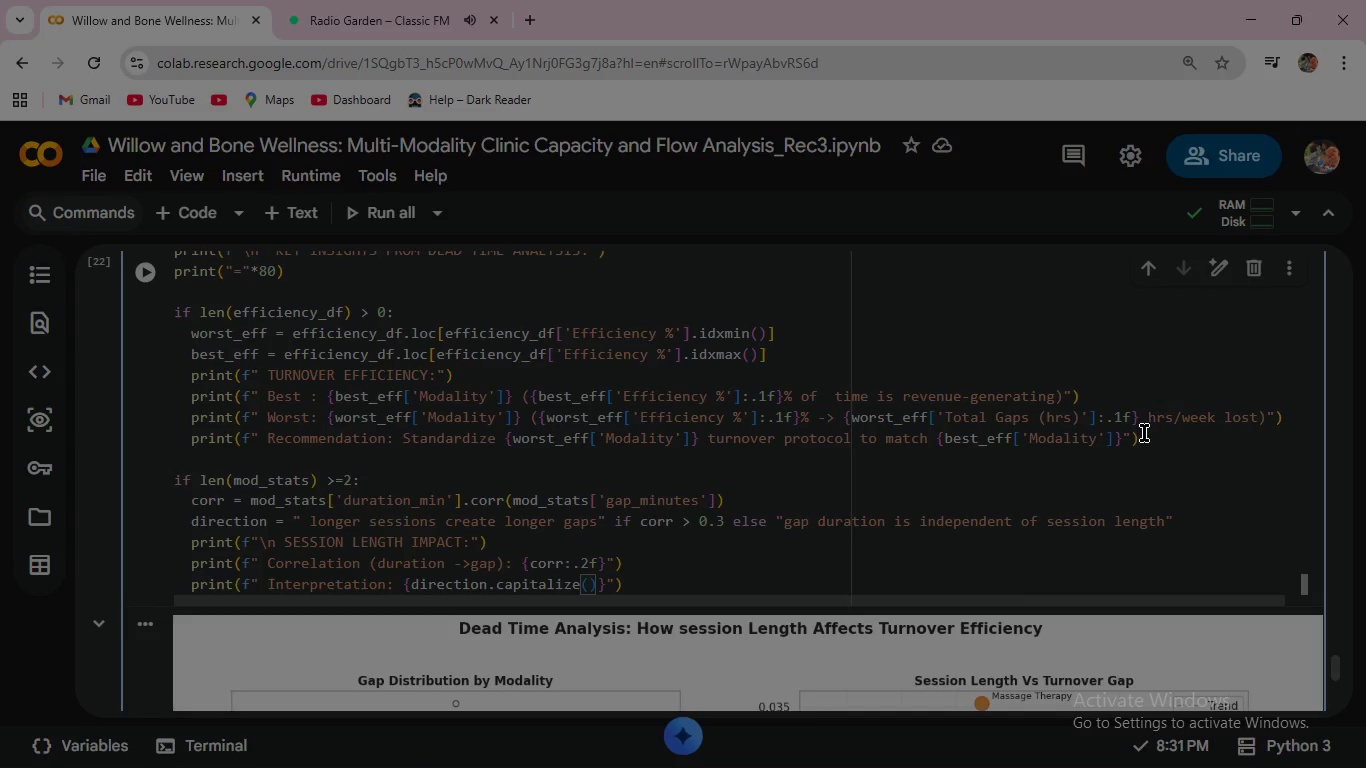 
key(Shift+9)
 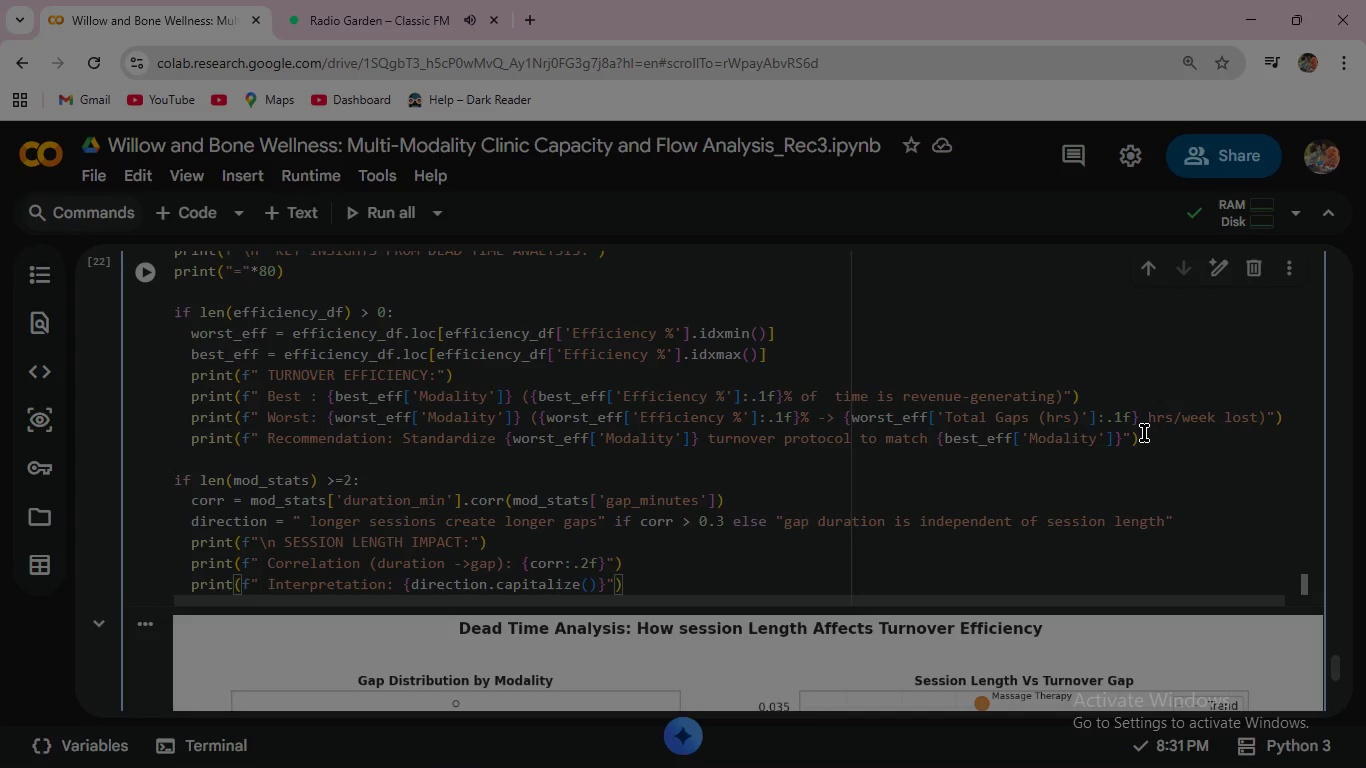 
key(ArrowRight)
 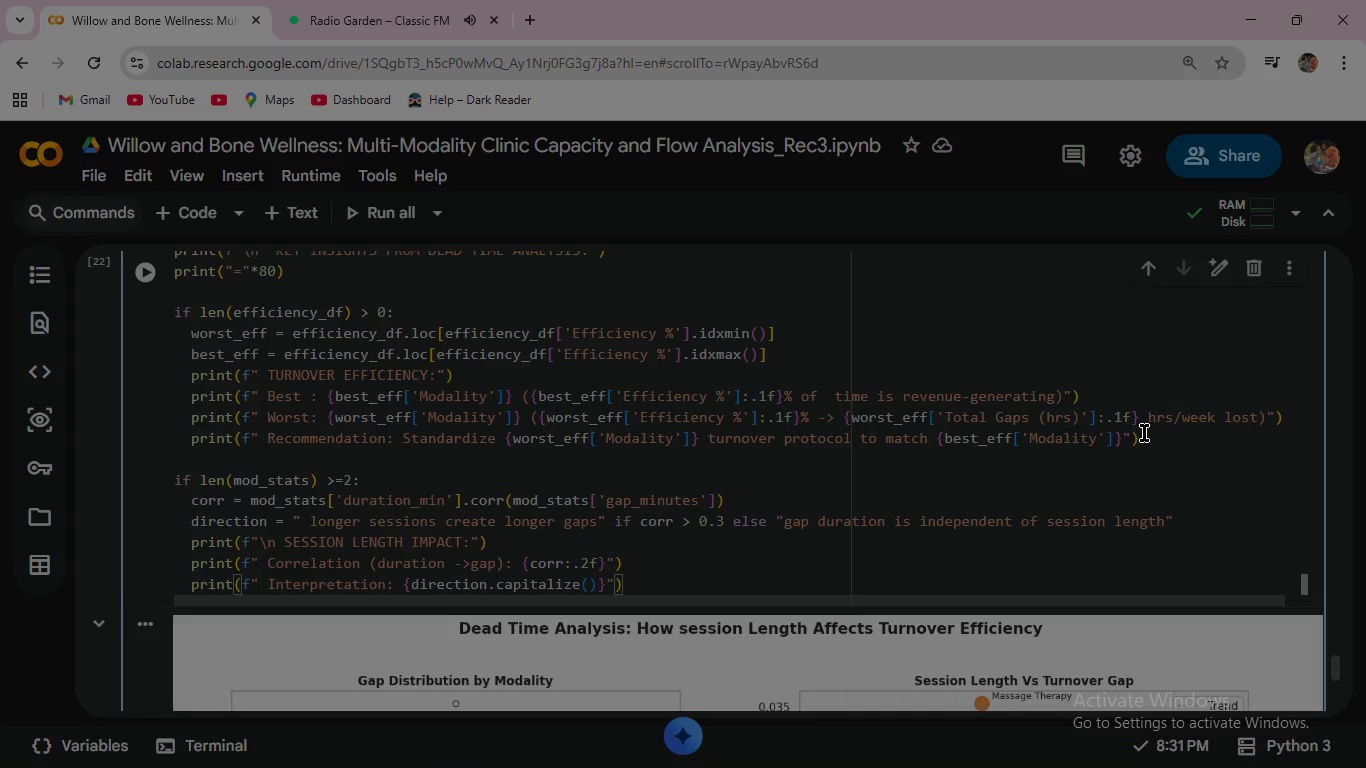 
key(ArrowRight)
 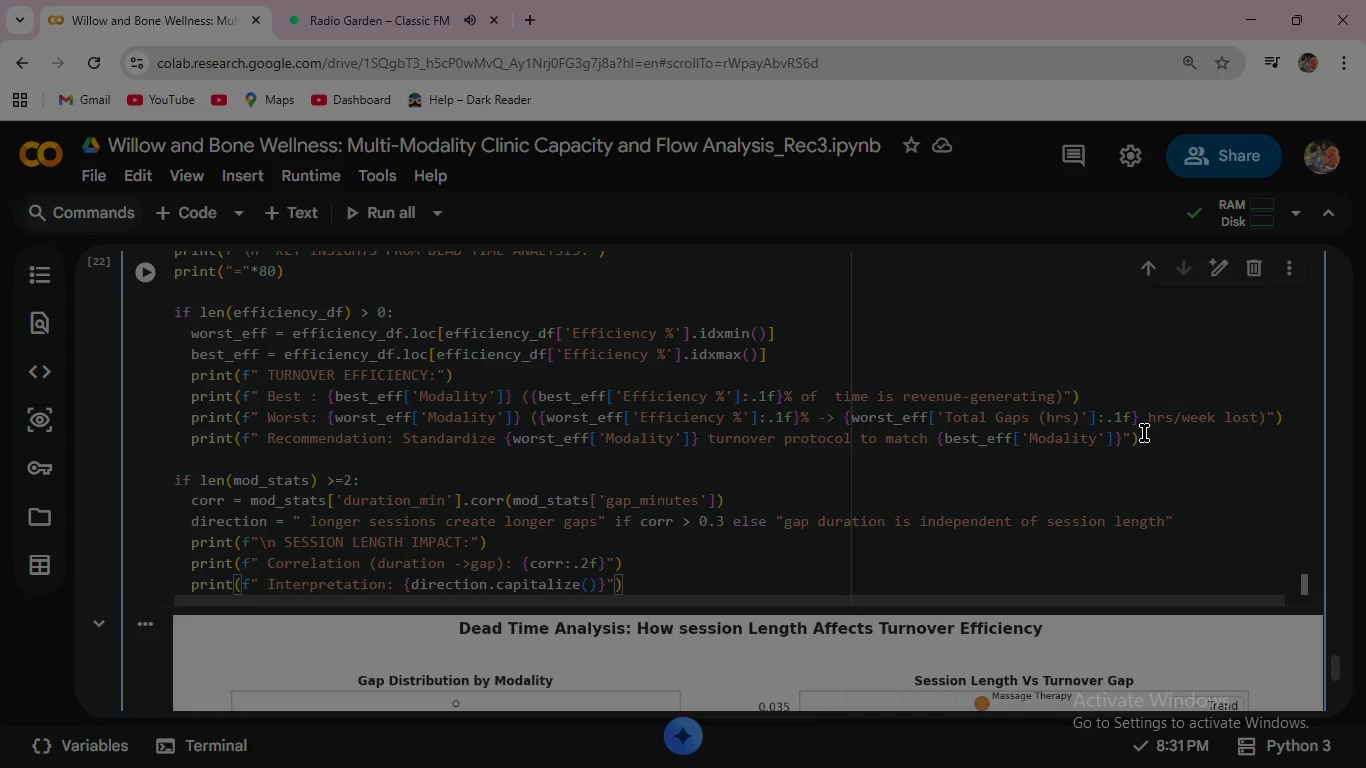 
key(ArrowRight)
 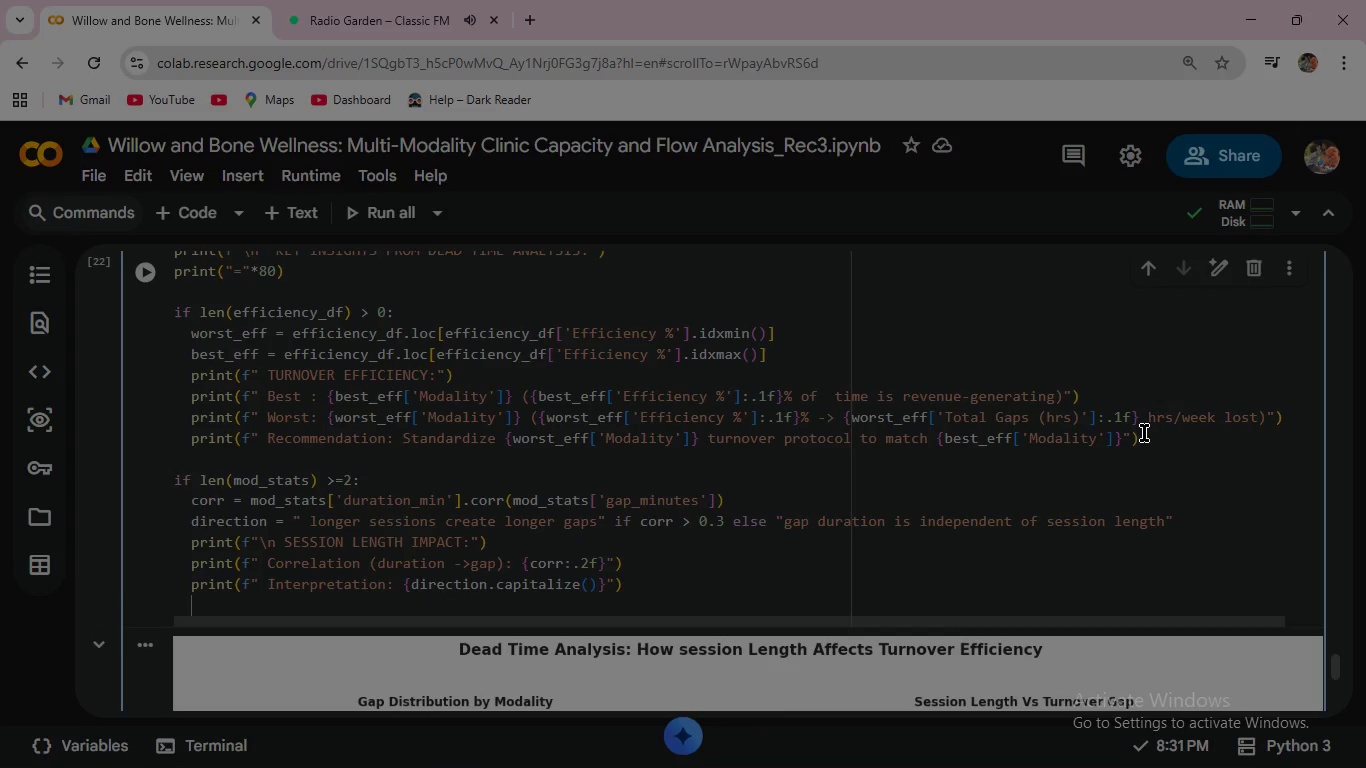 
key(ArrowRight)
 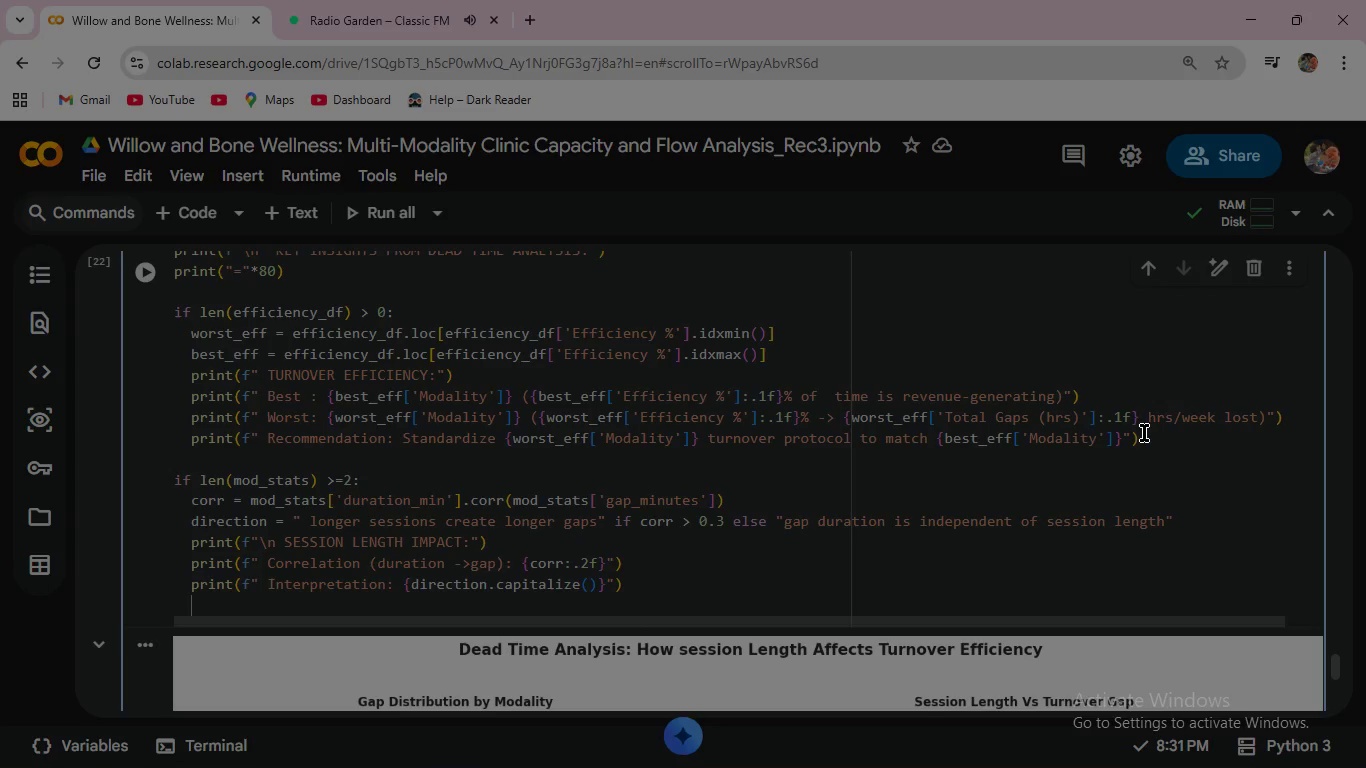 
key(Enter)
 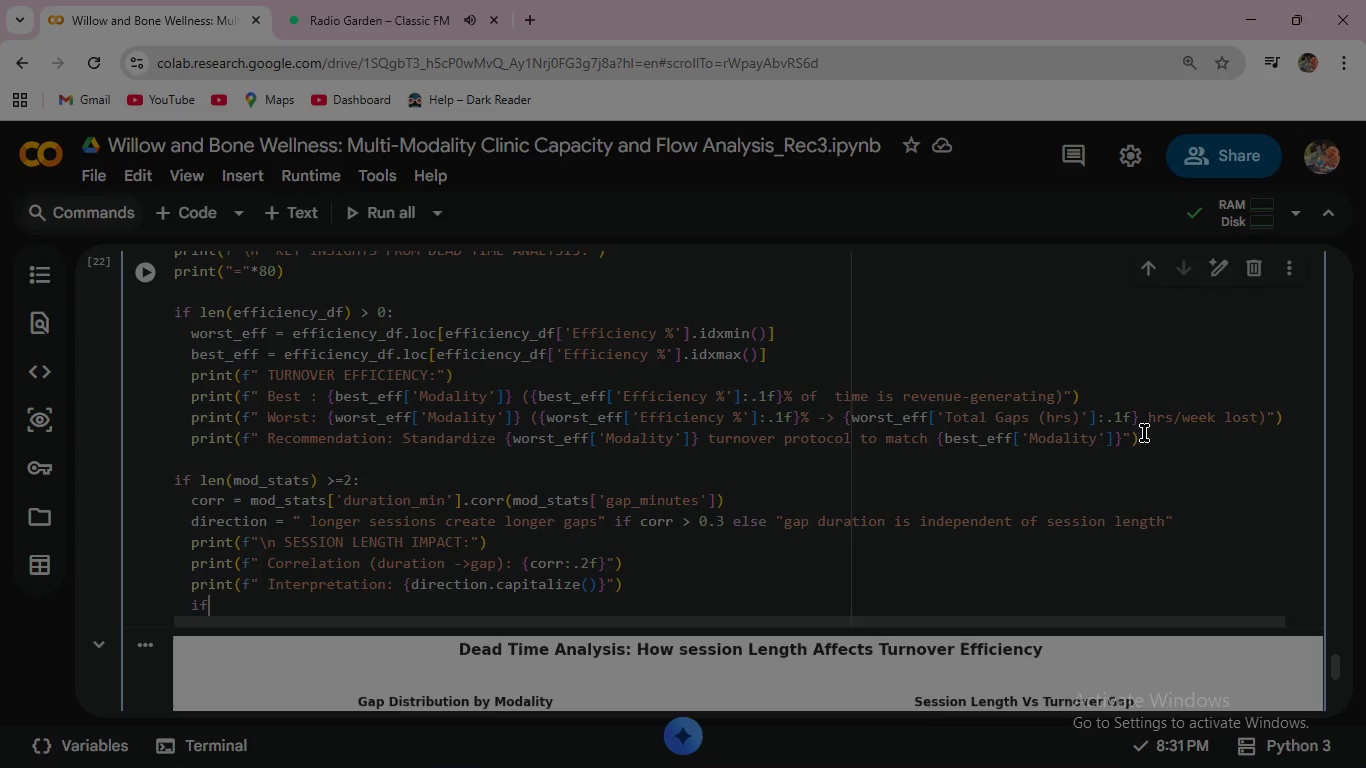 
type(if corr > )
key(Backspace)
type(0.5: )
 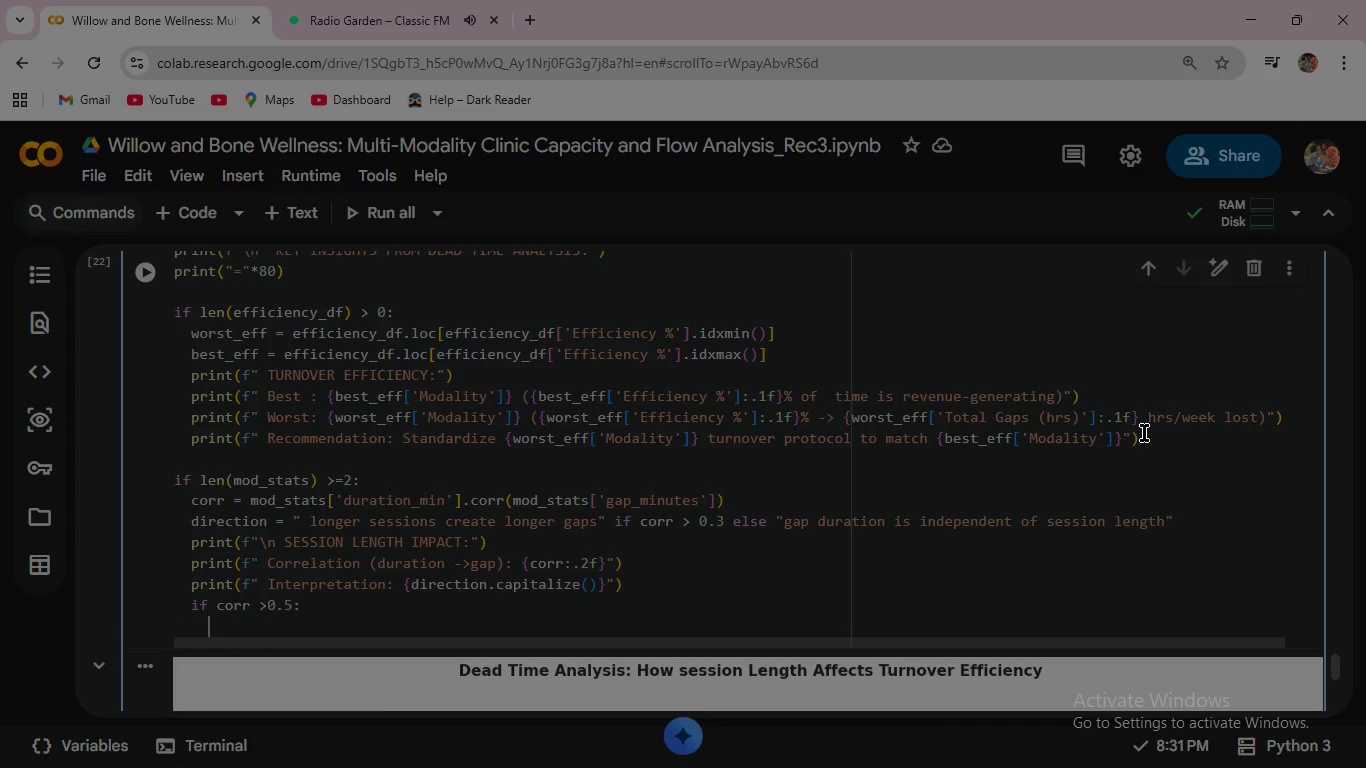 
 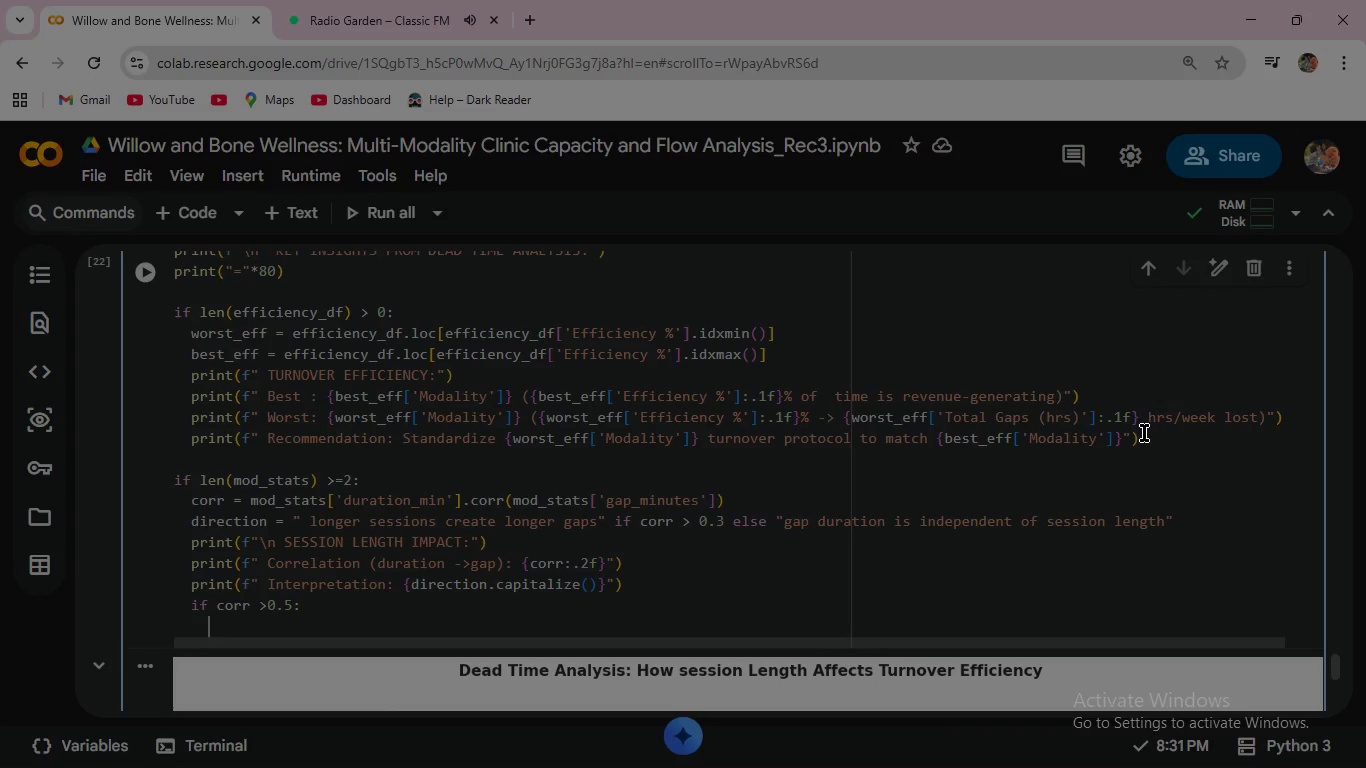 
key(Enter)
 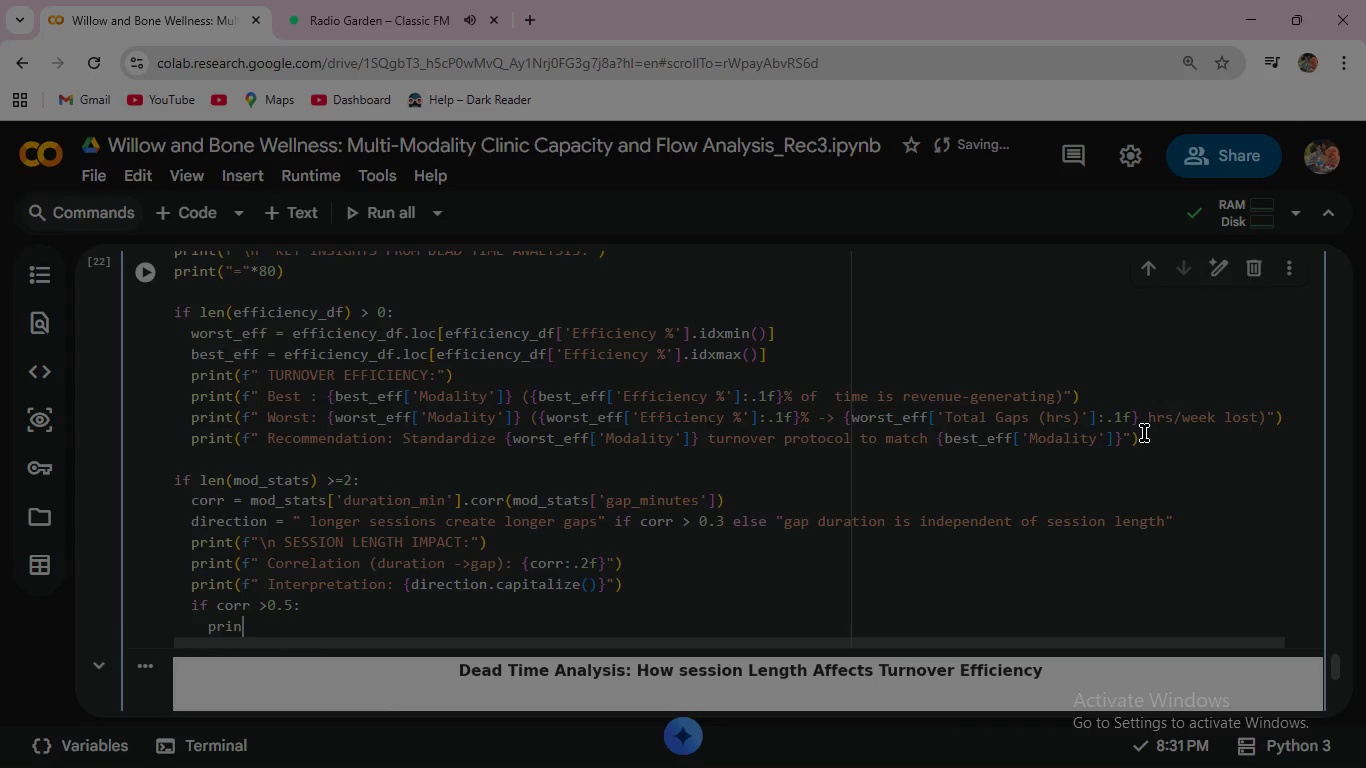 
type(print(f" )
 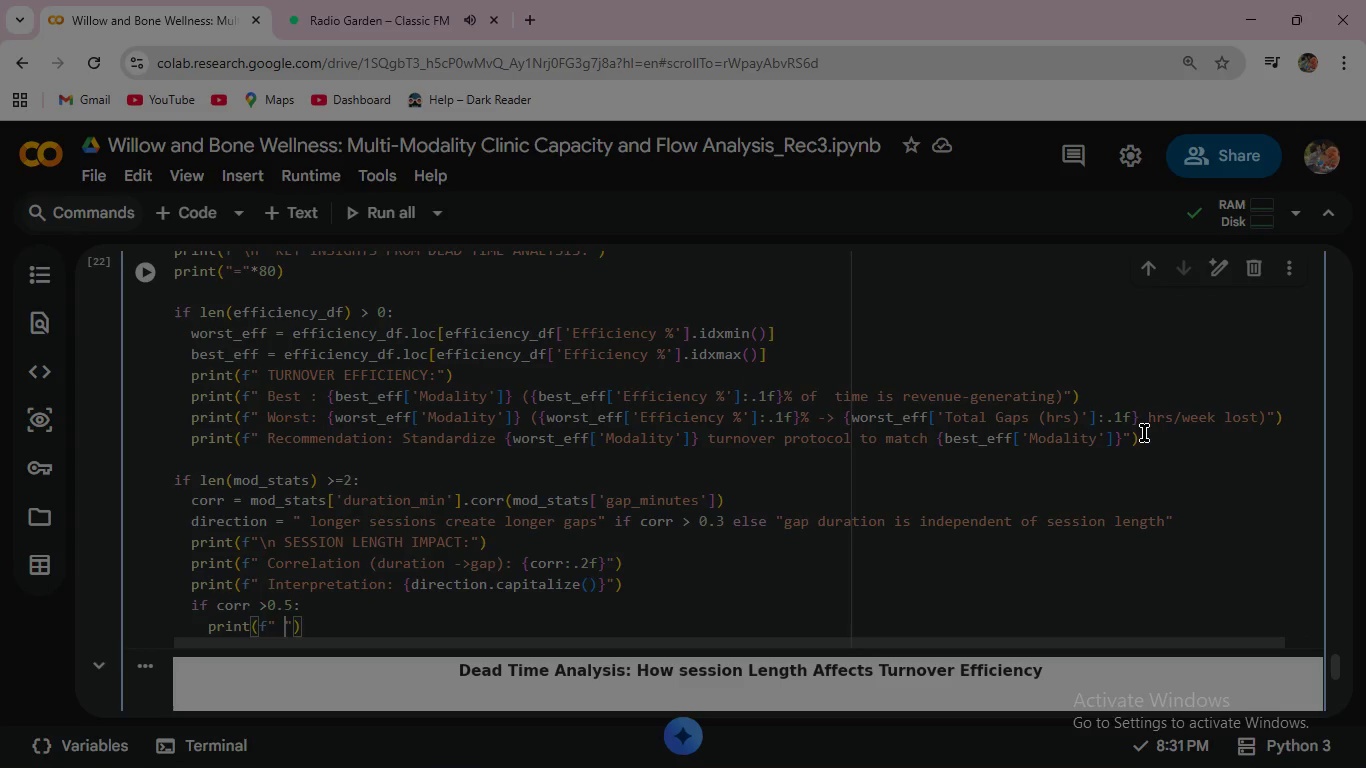 
wait(5.77)
 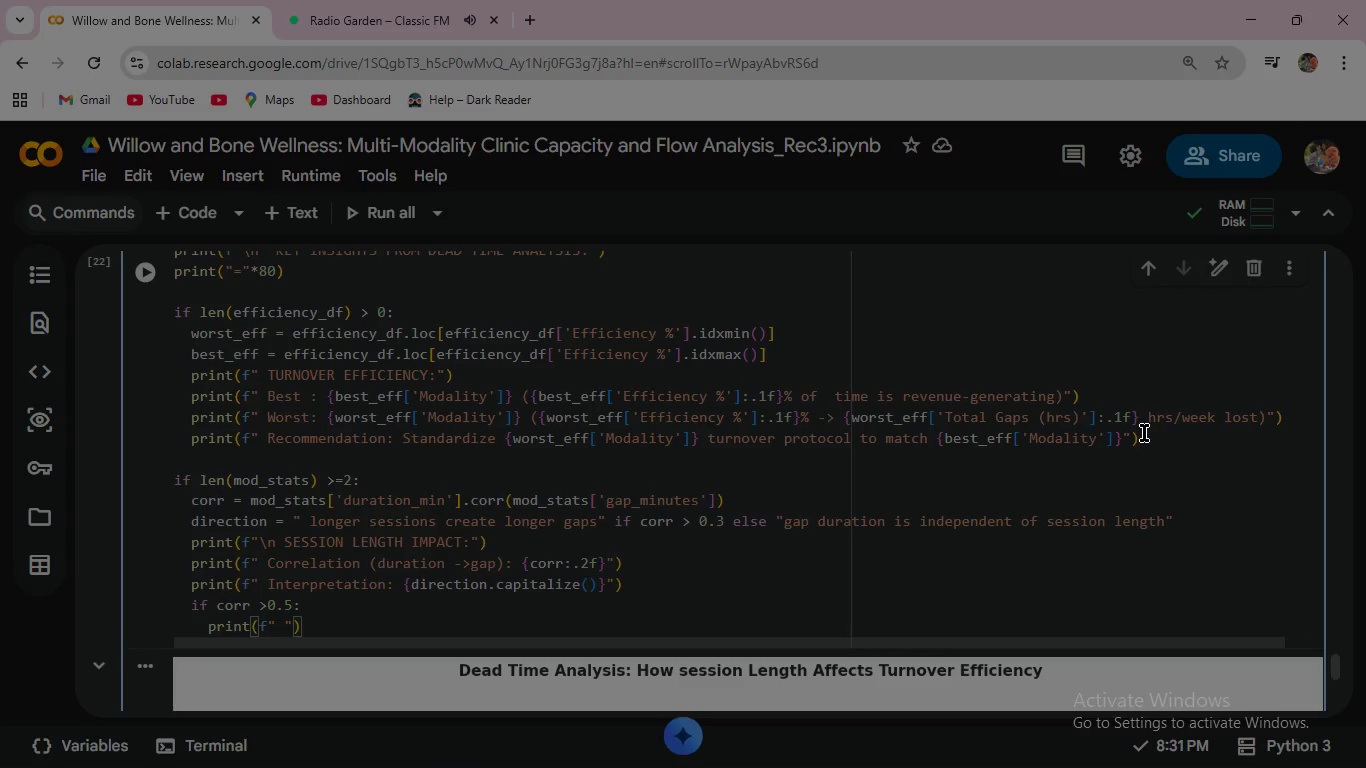 
type(Action: Add buffer time after)
 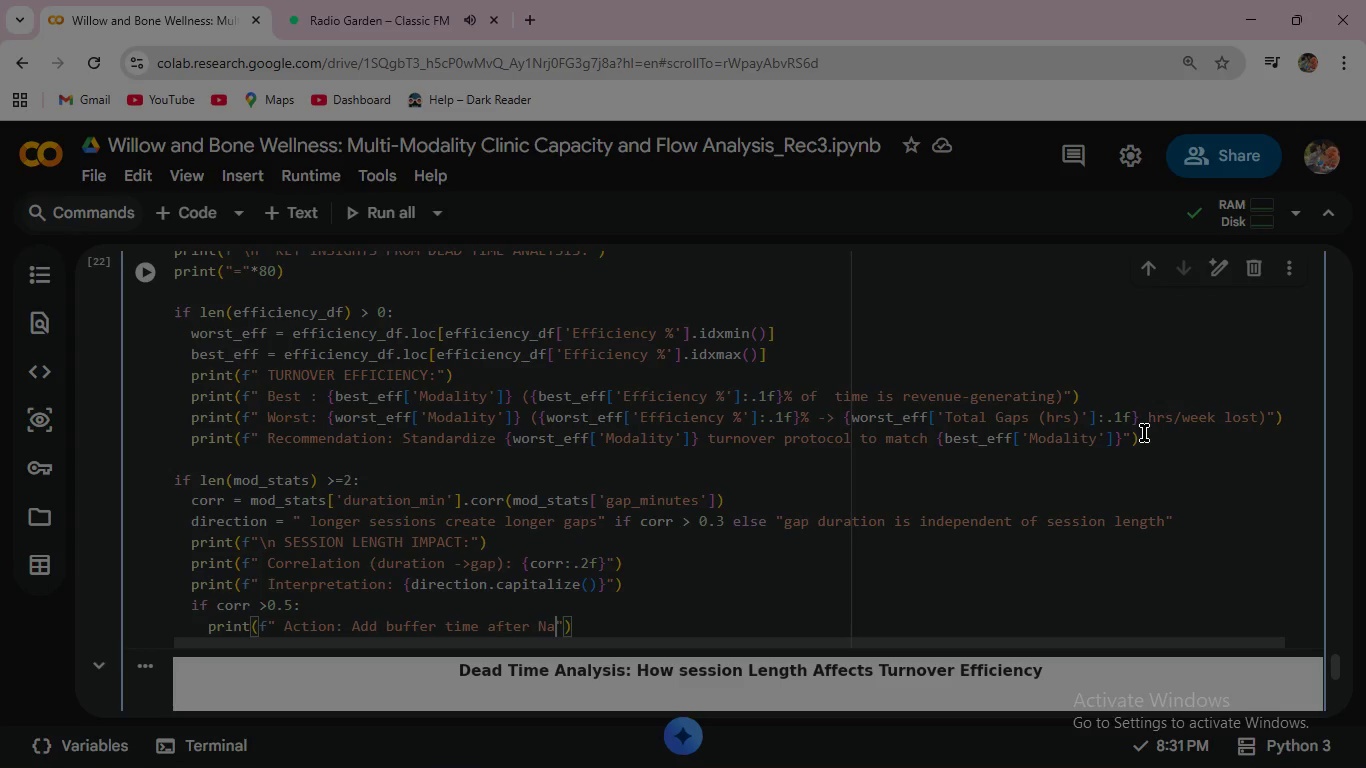 
type( Natu)
 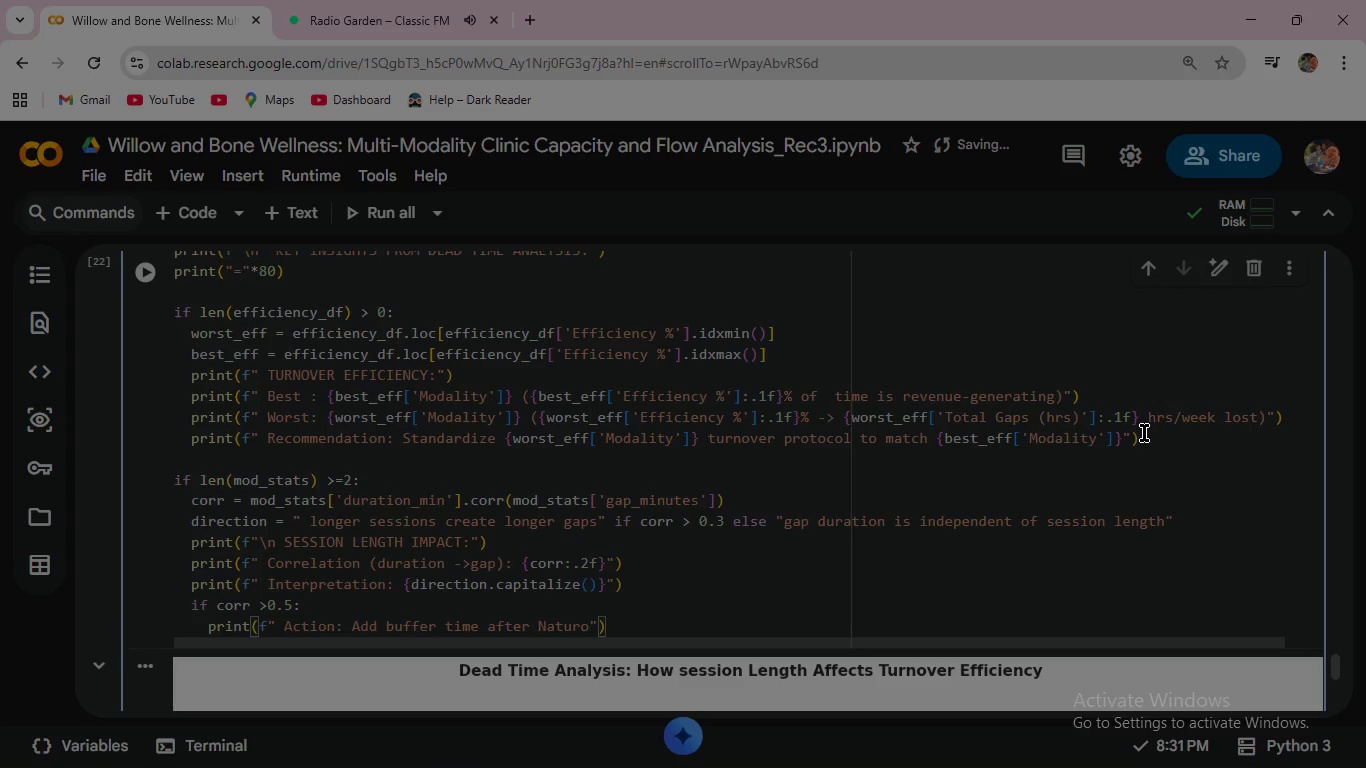 
type(ropathy sessions to prevent cascade delays)
 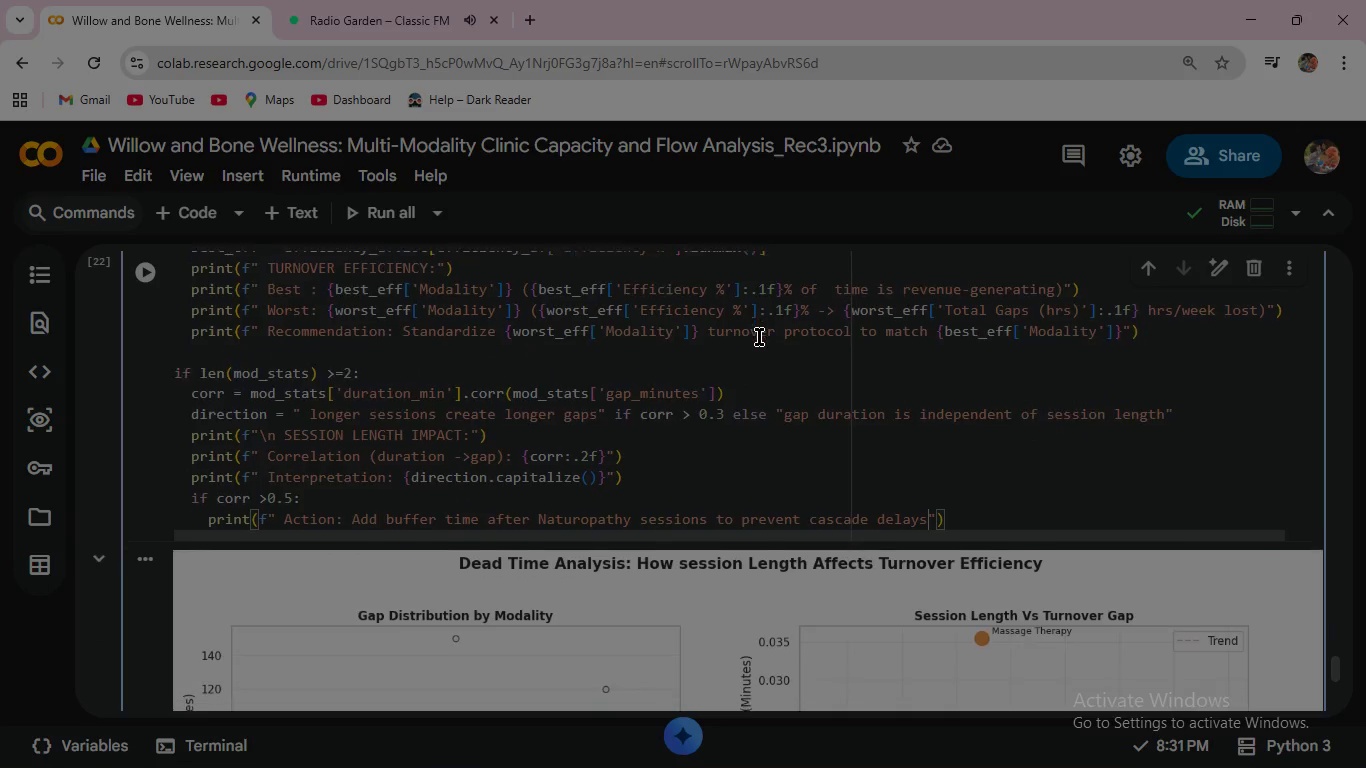 
wait(5.98)
 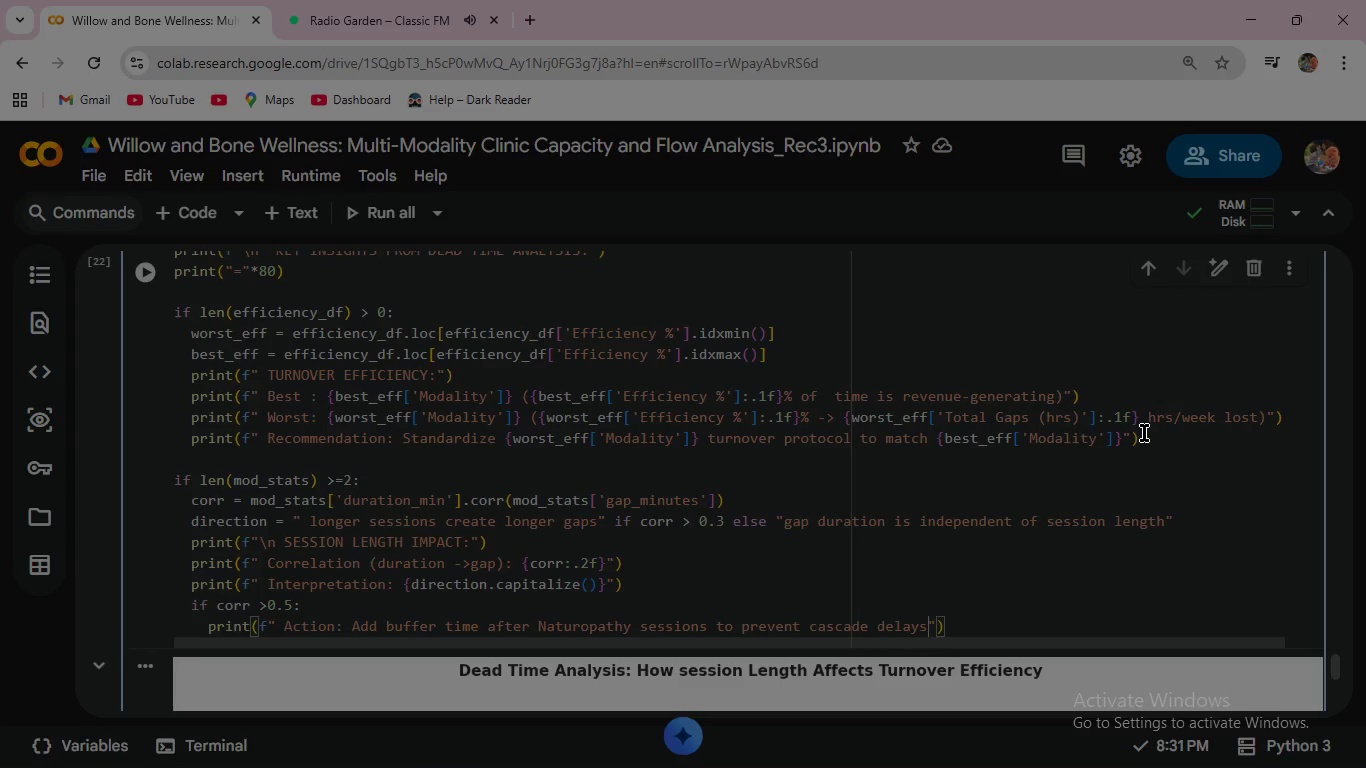 
scroll: coordinate [759, 337], scroll_direction: down, amount: 2.0
 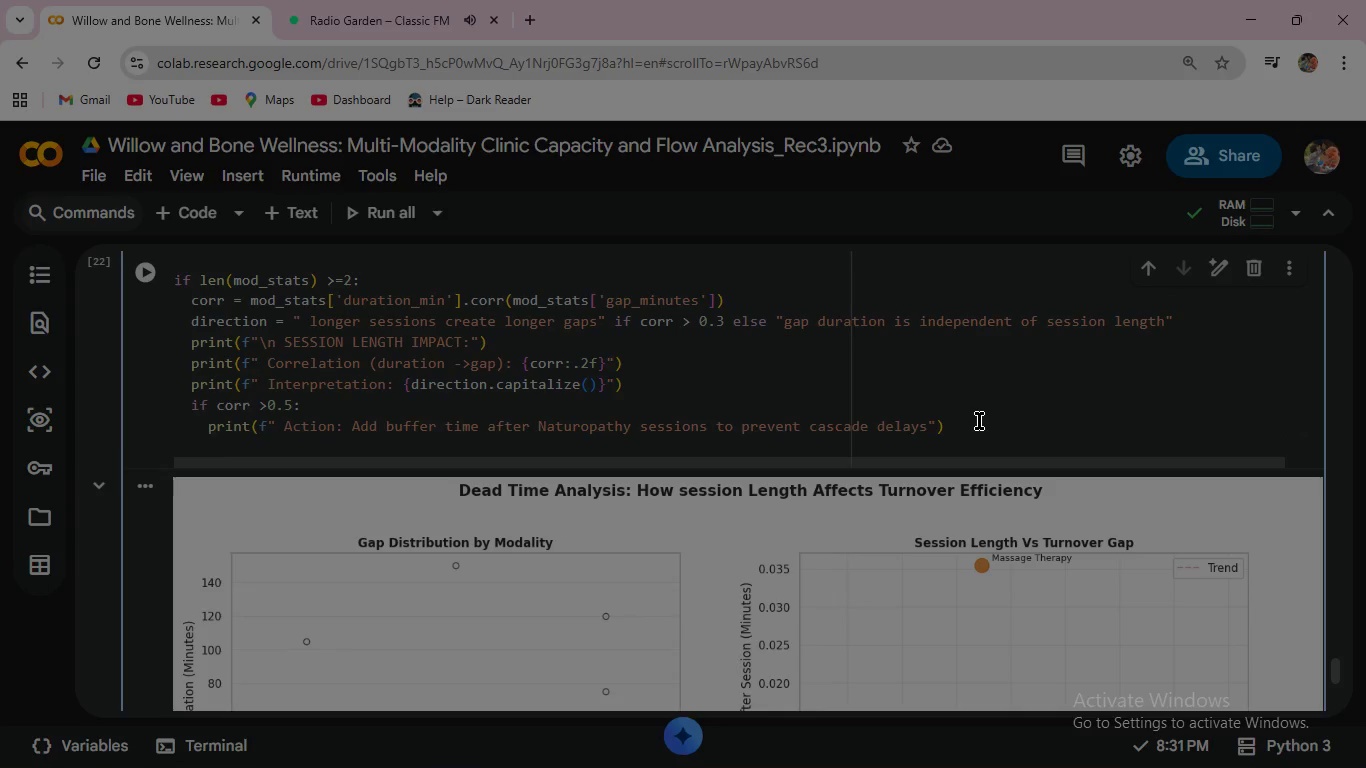 
key(Enter)
 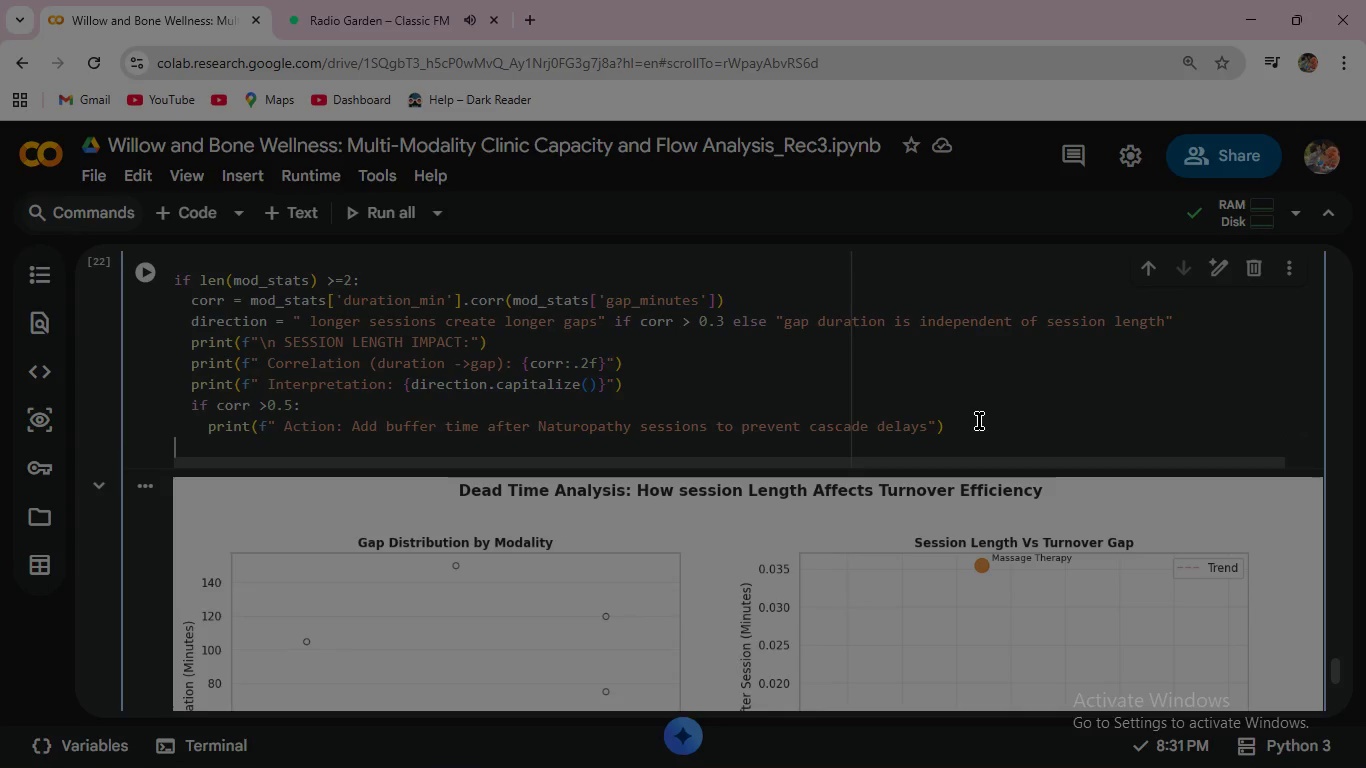 
key(Backspace)
 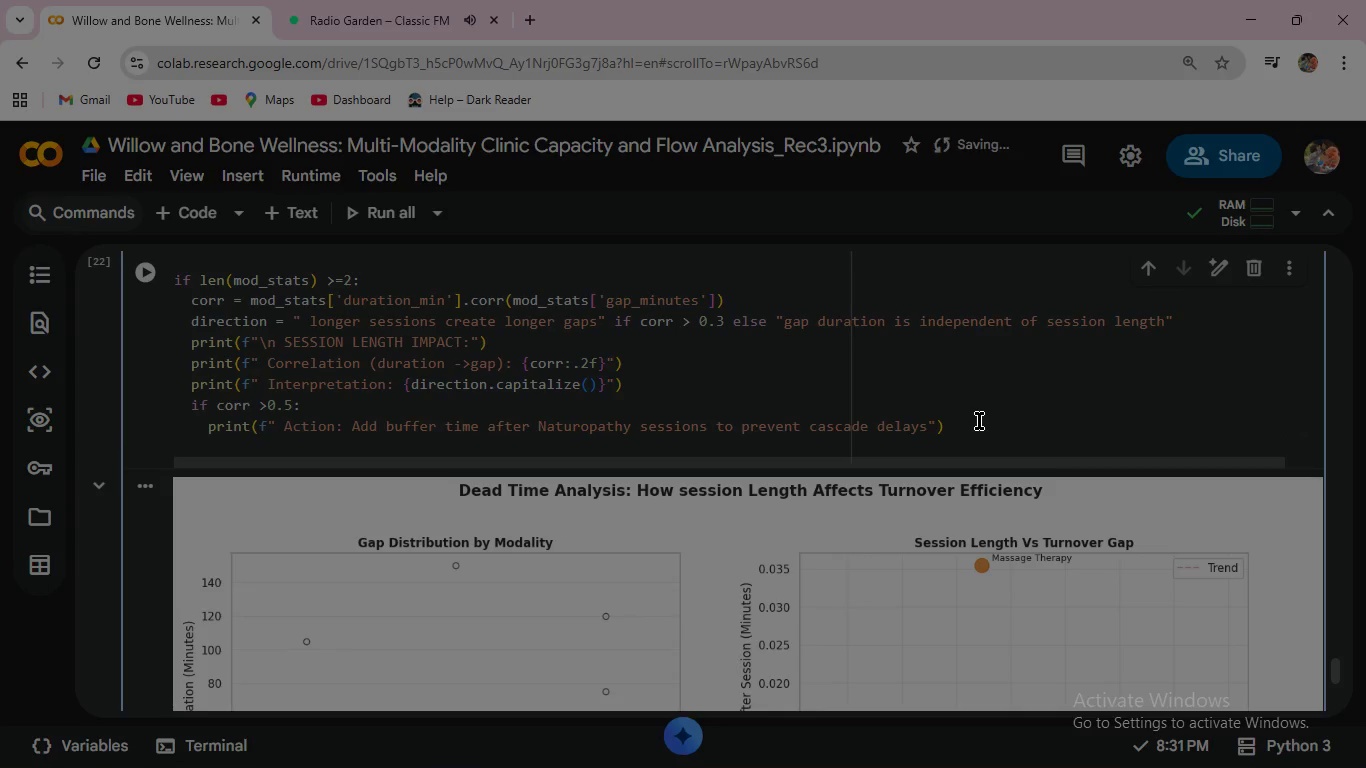 
key(Backspace)
 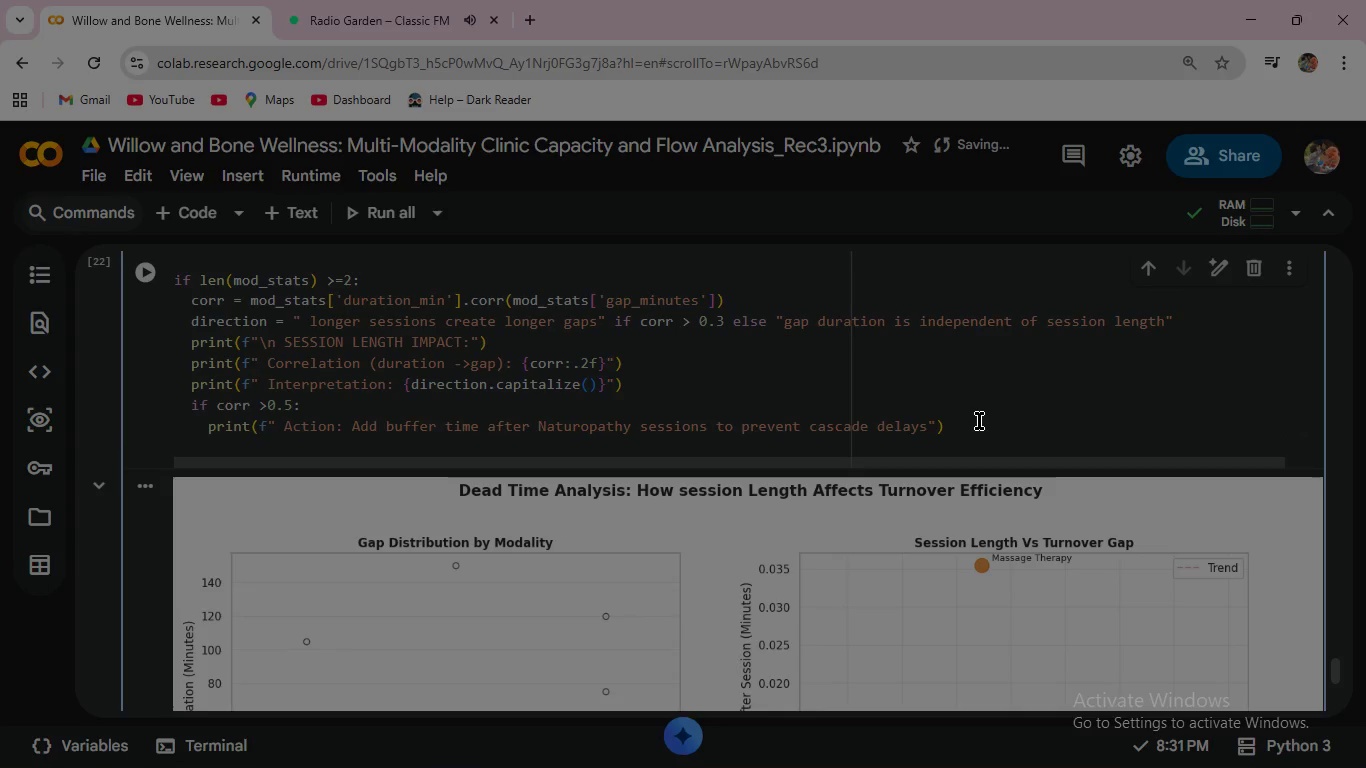 
wait(9.16)
 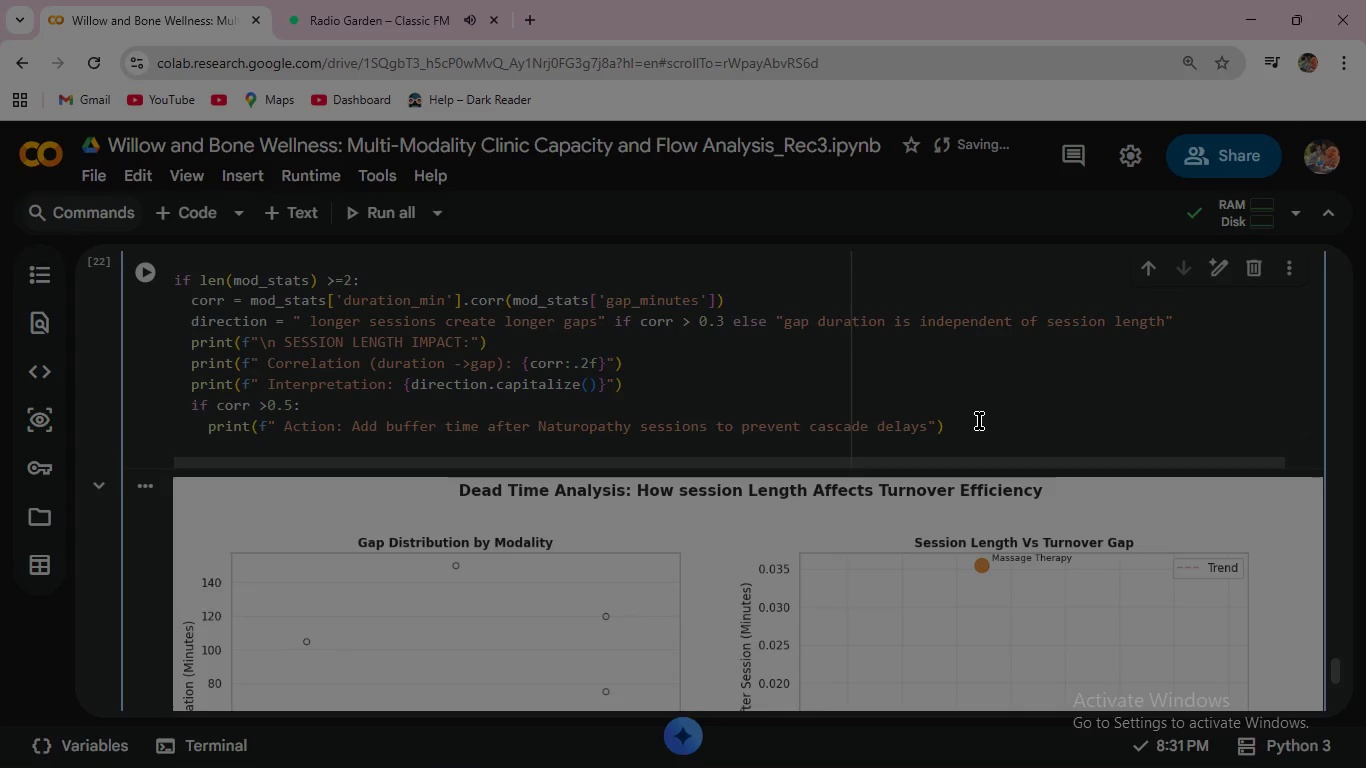 
type(total_lost)
 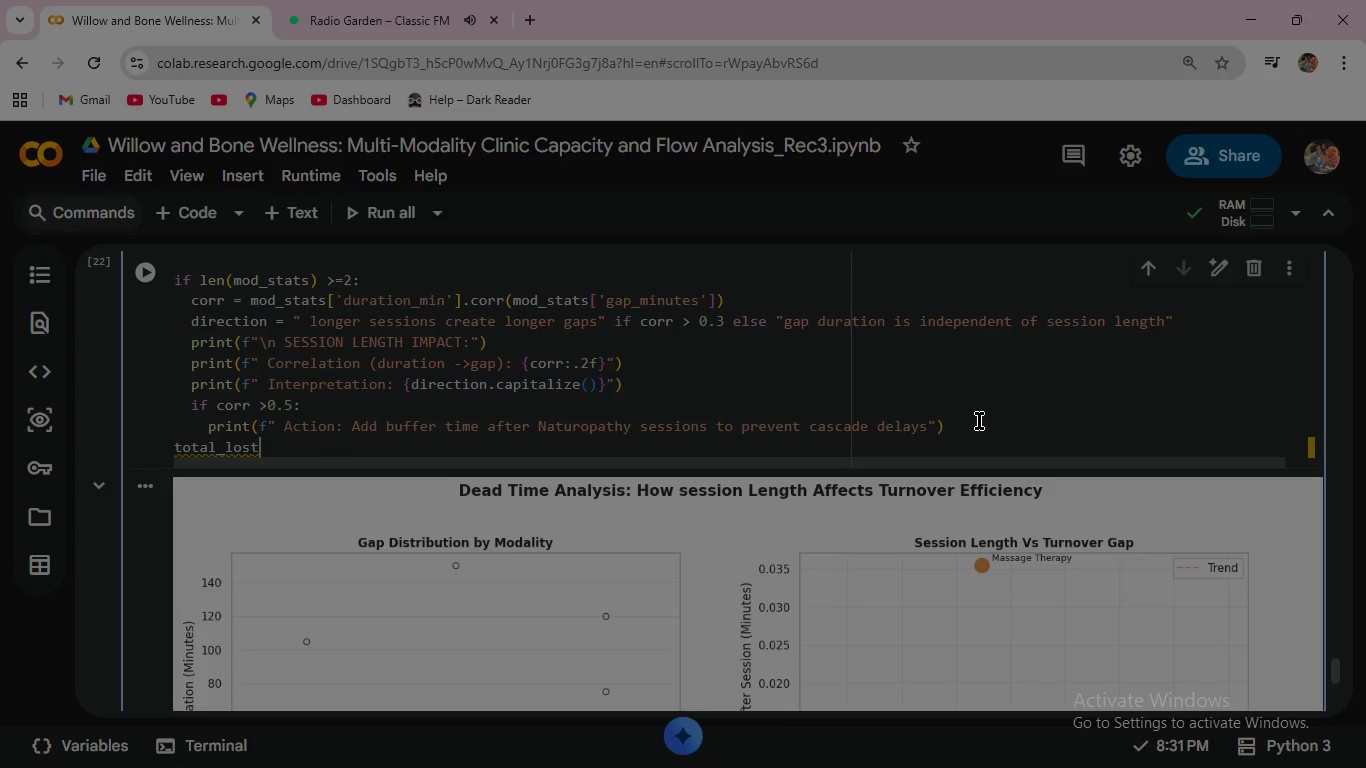 
type(_revenue = (df_a)
 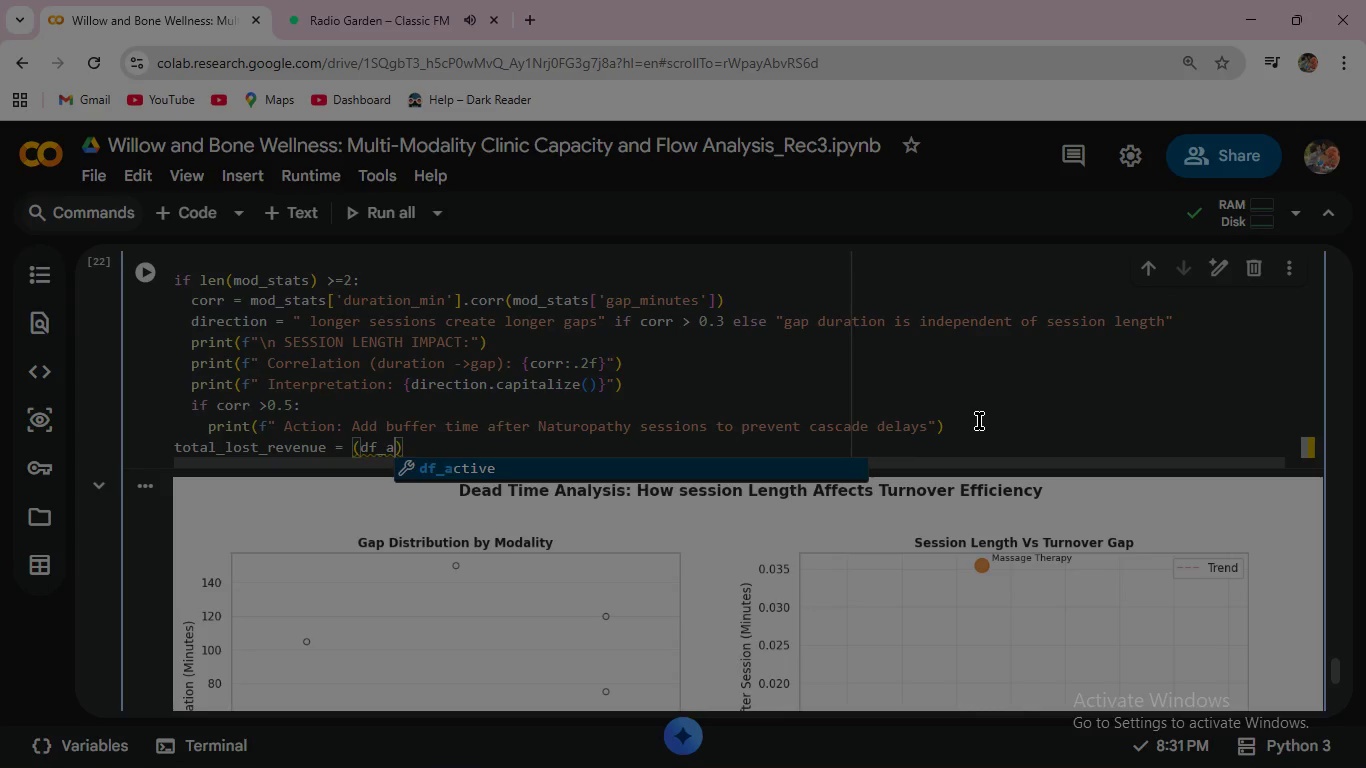 
key(Enter)
 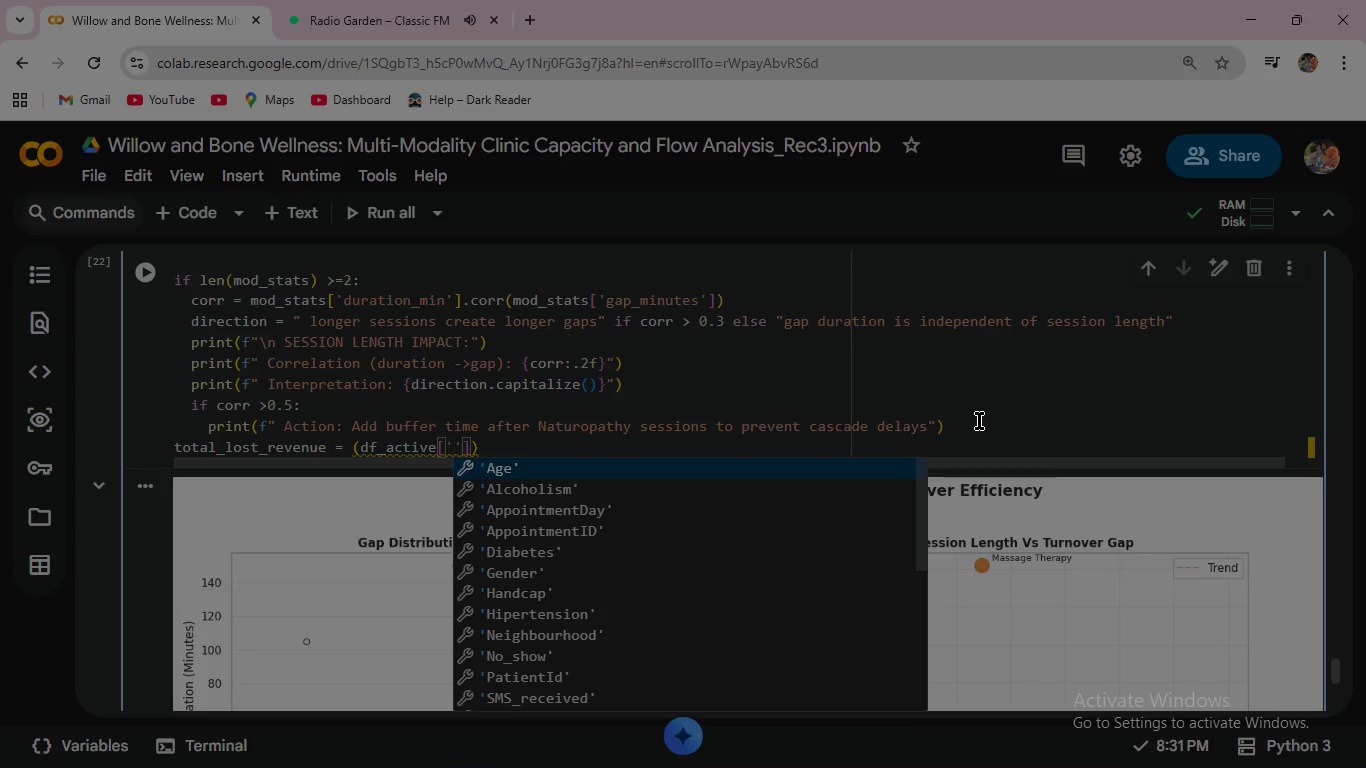 
type(['gap)
 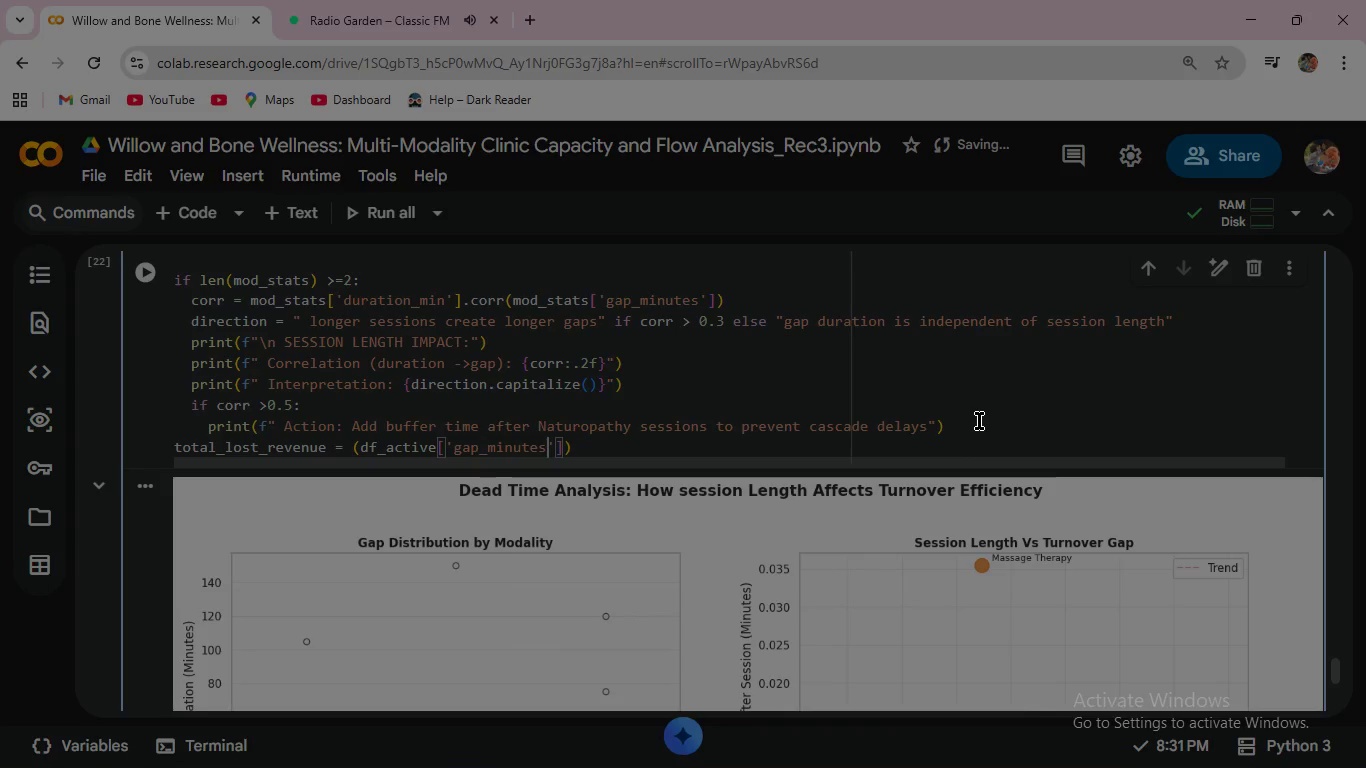 
key(Enter)
 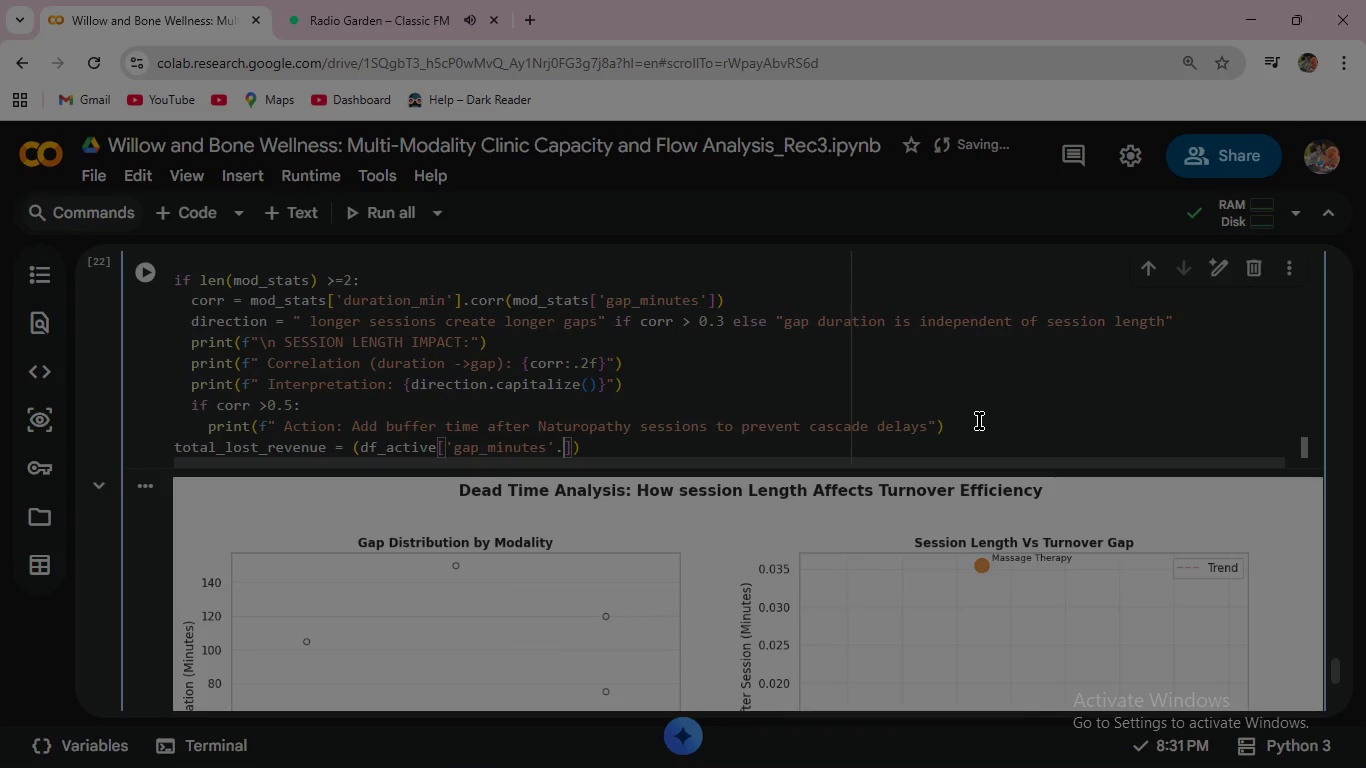 
key(ArrowRight)
 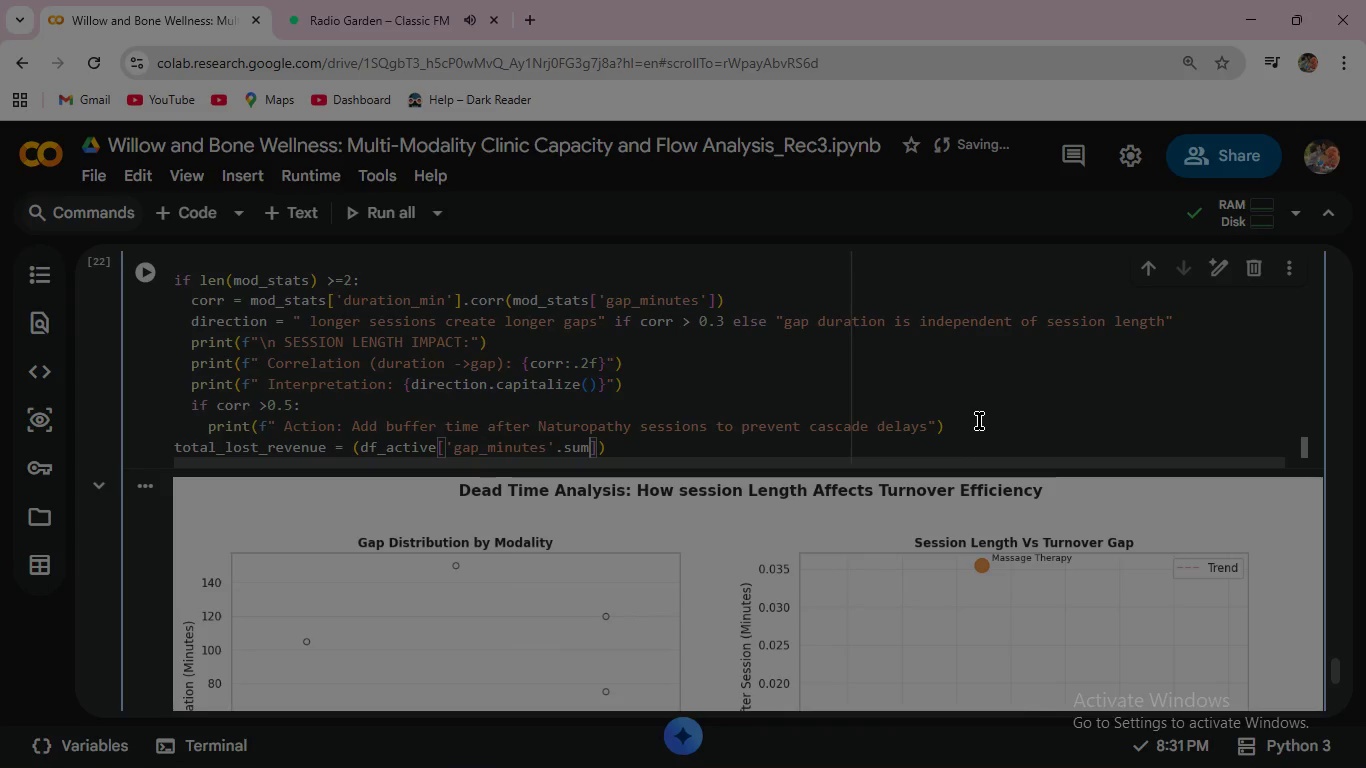 
type(.sum)
 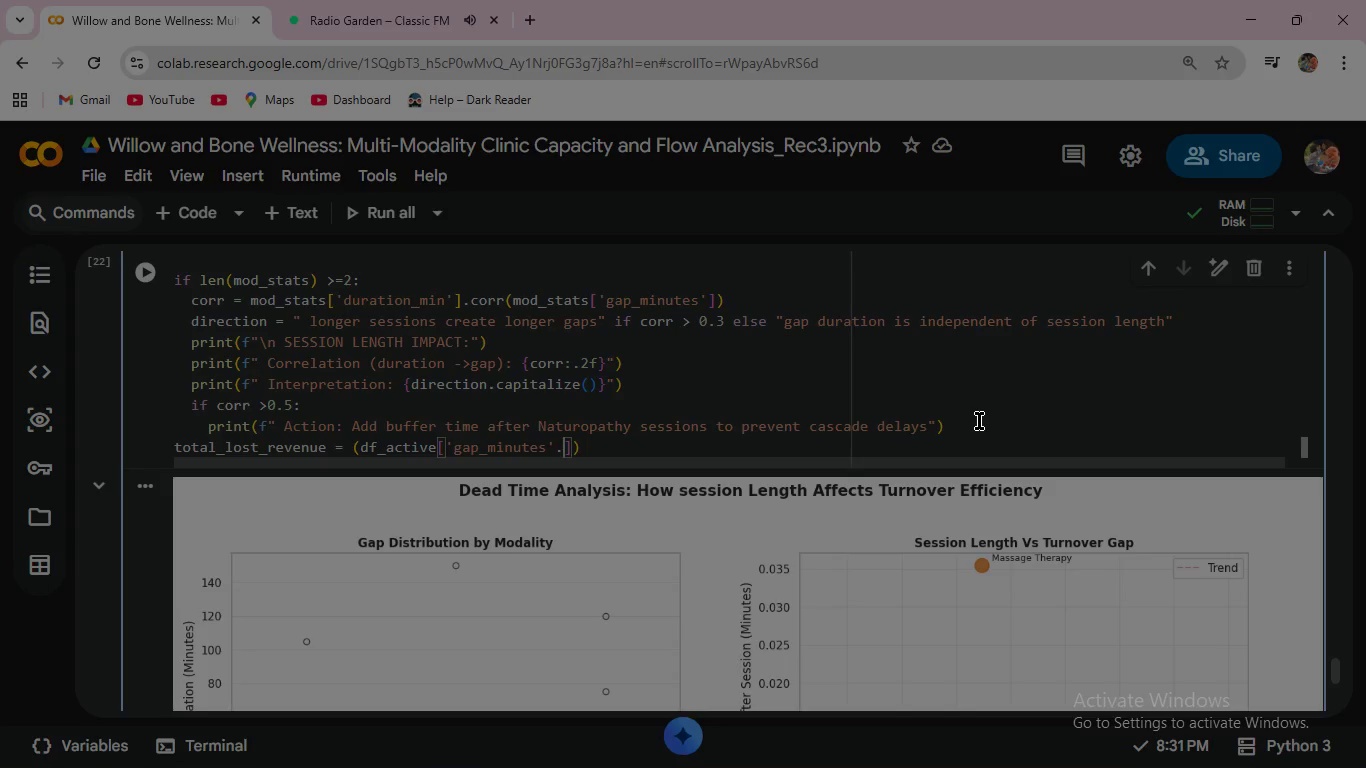 
key(Backspace)
 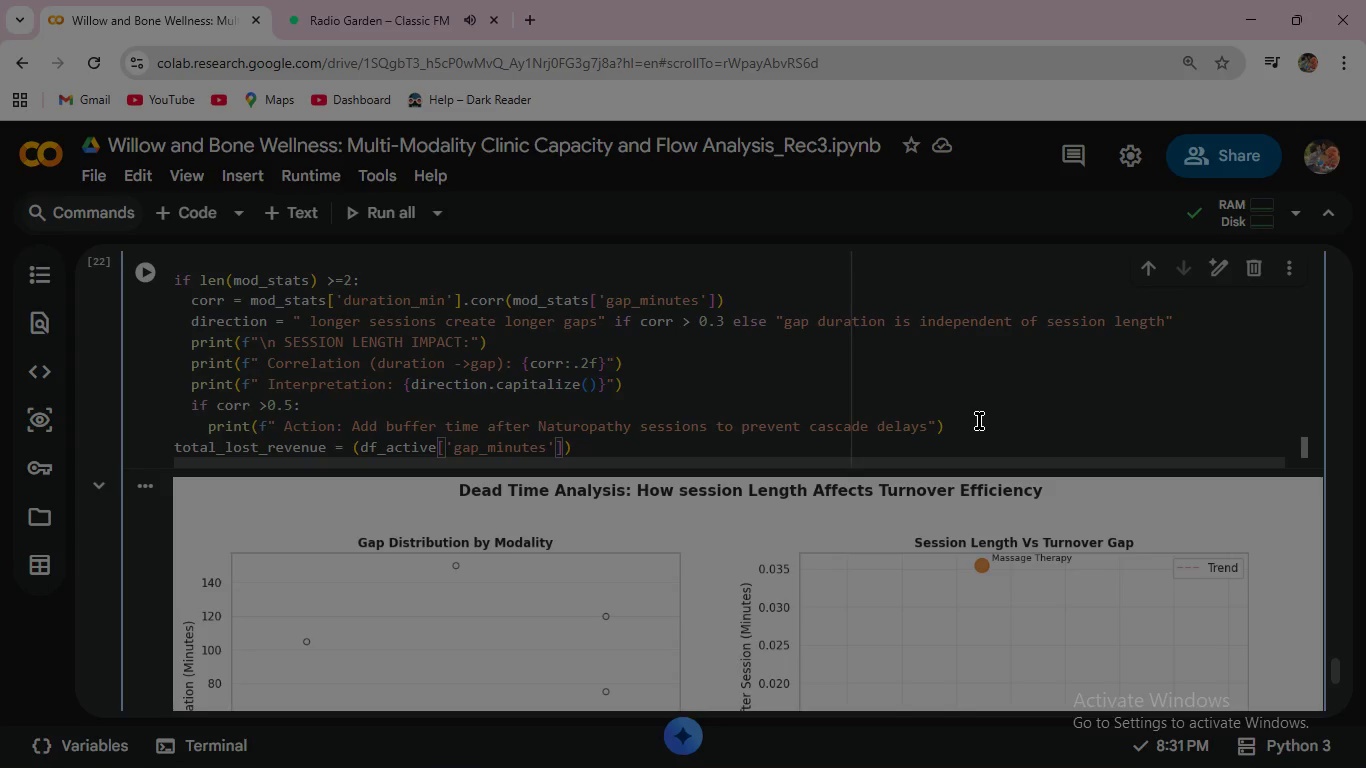 
key(Backspace)
 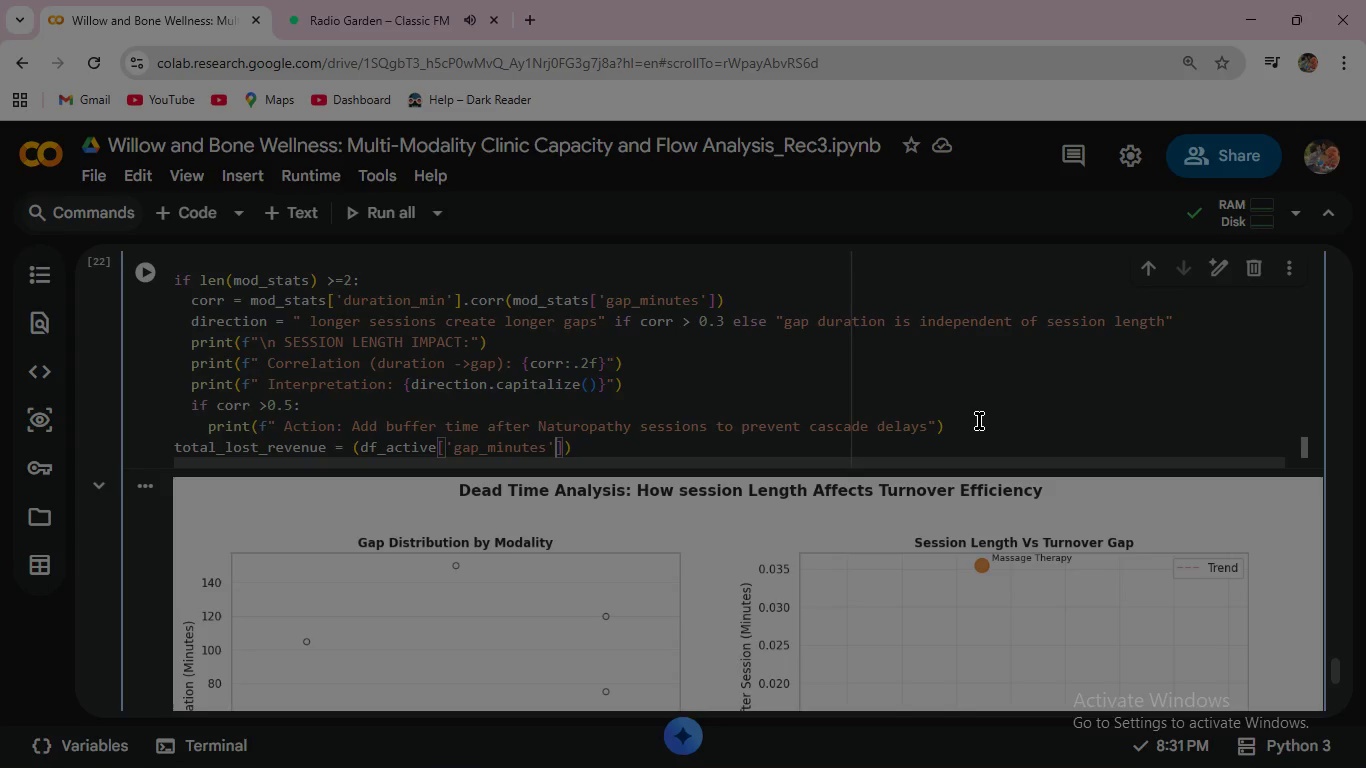 
key(Backspace)
 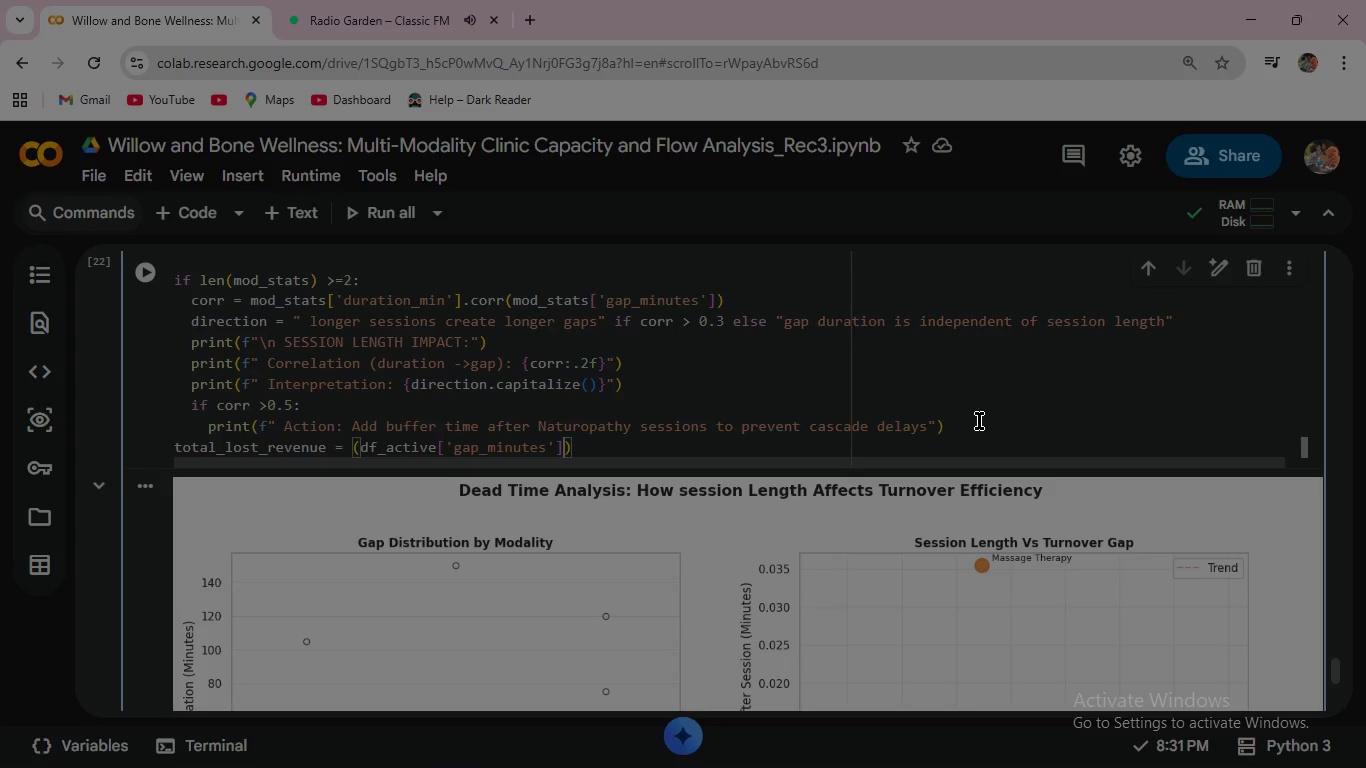 
key(Backspace)
 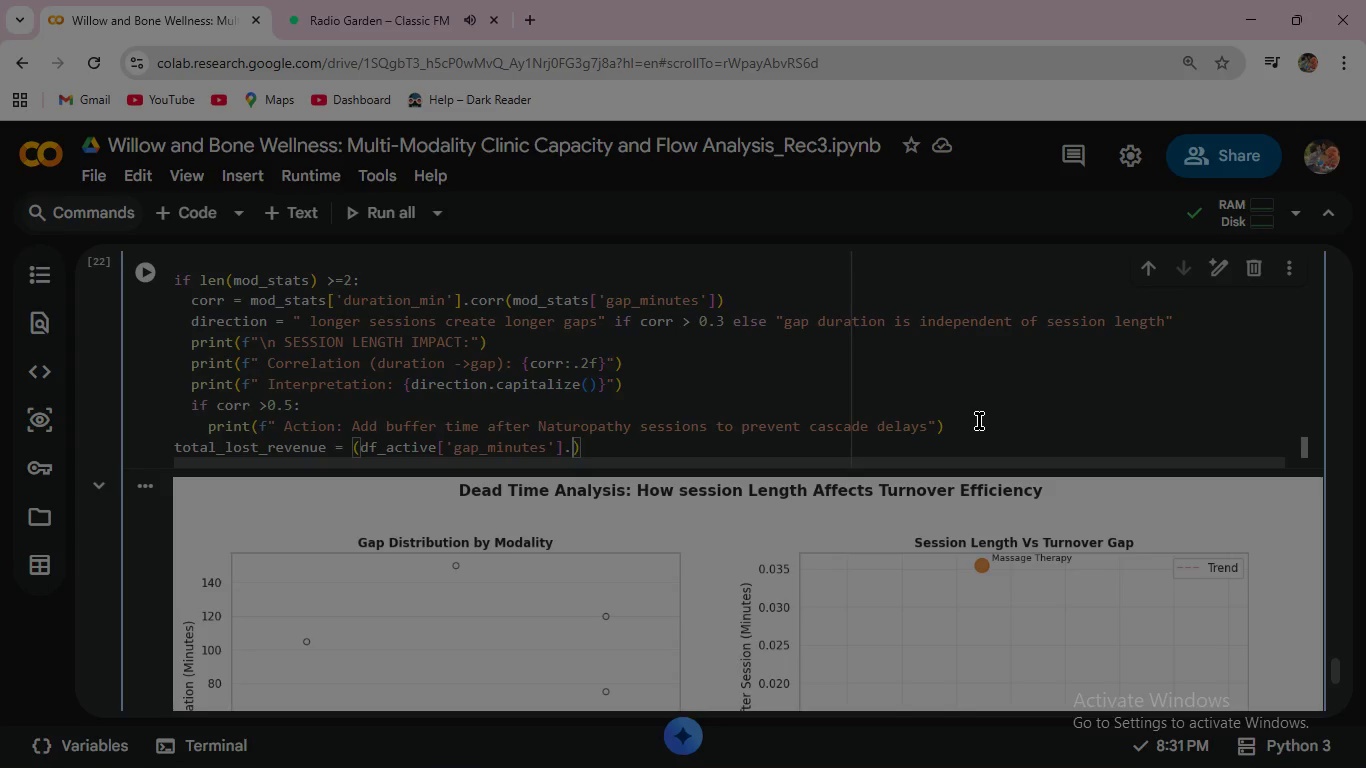 
key(ArrowRight)
 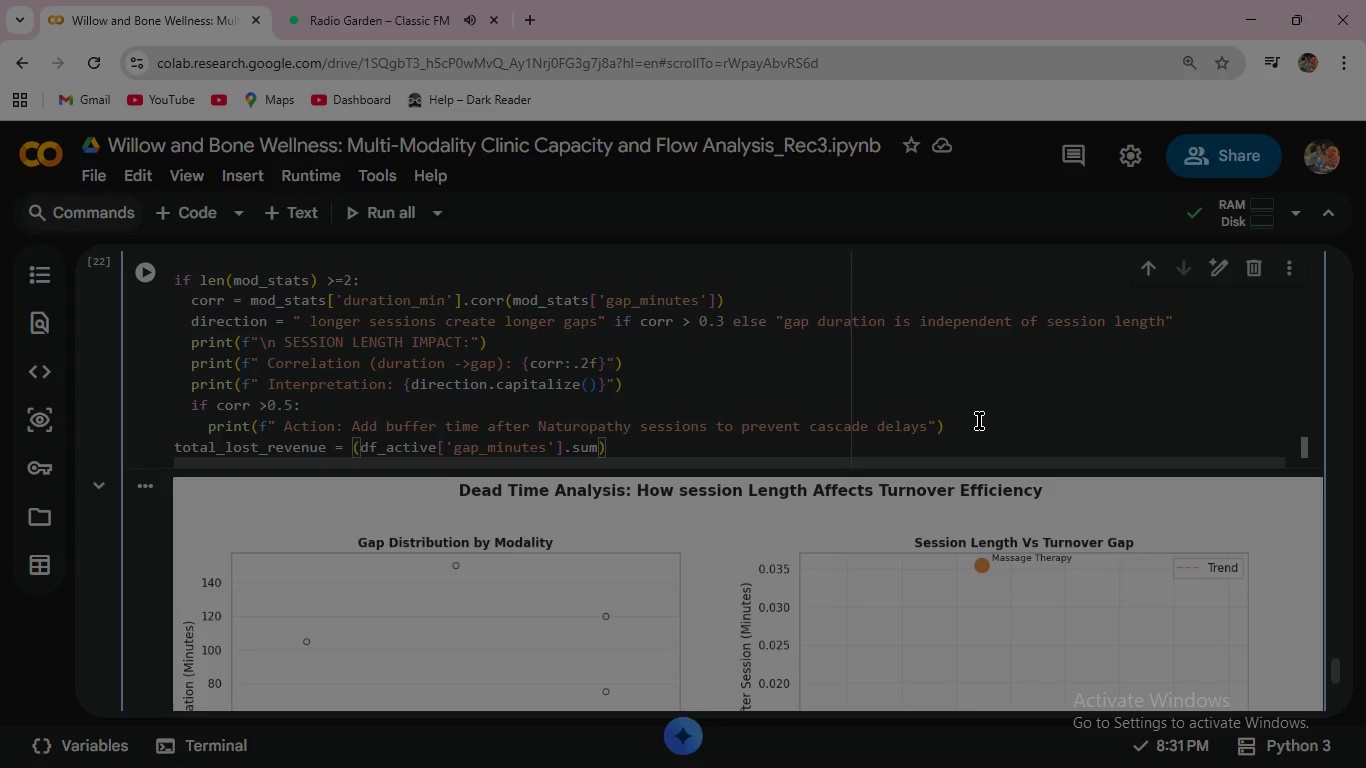 
type(.sum()
 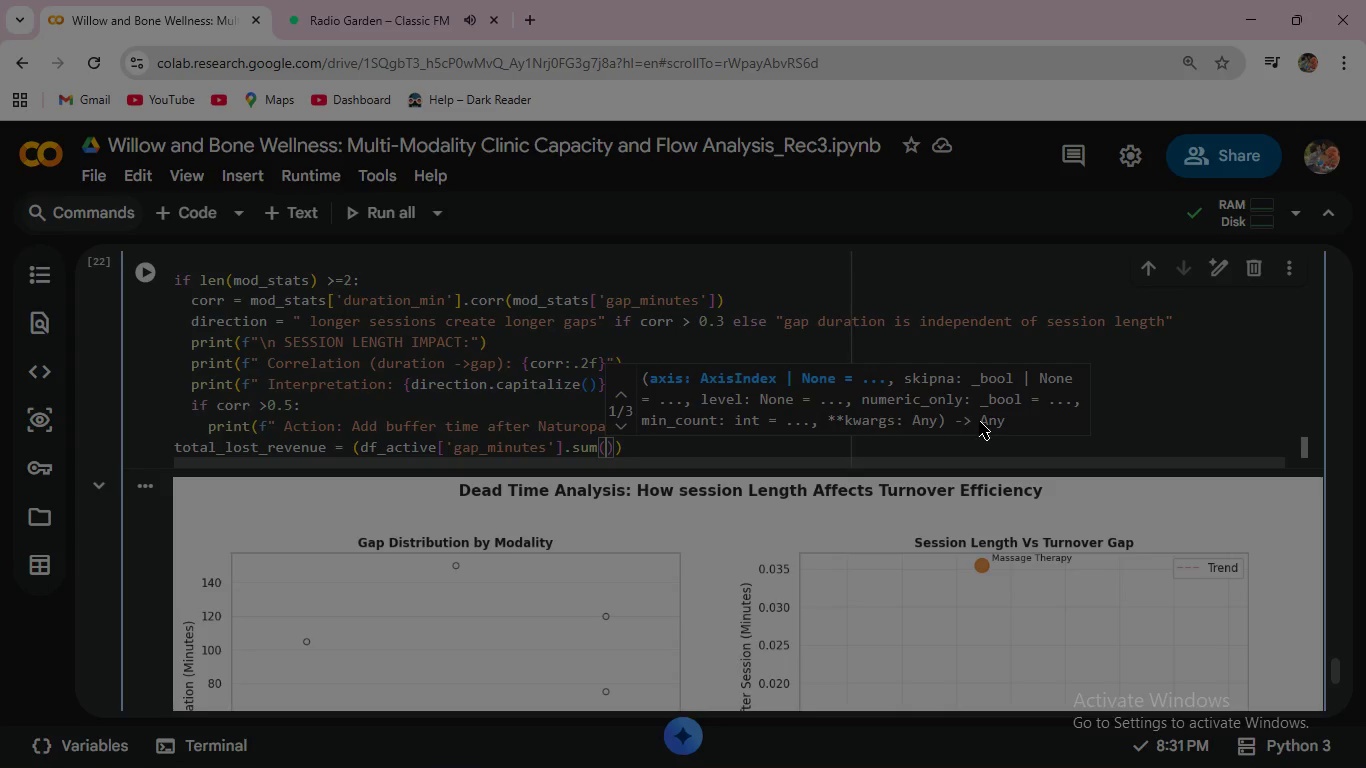 
key(ArrowRight)
 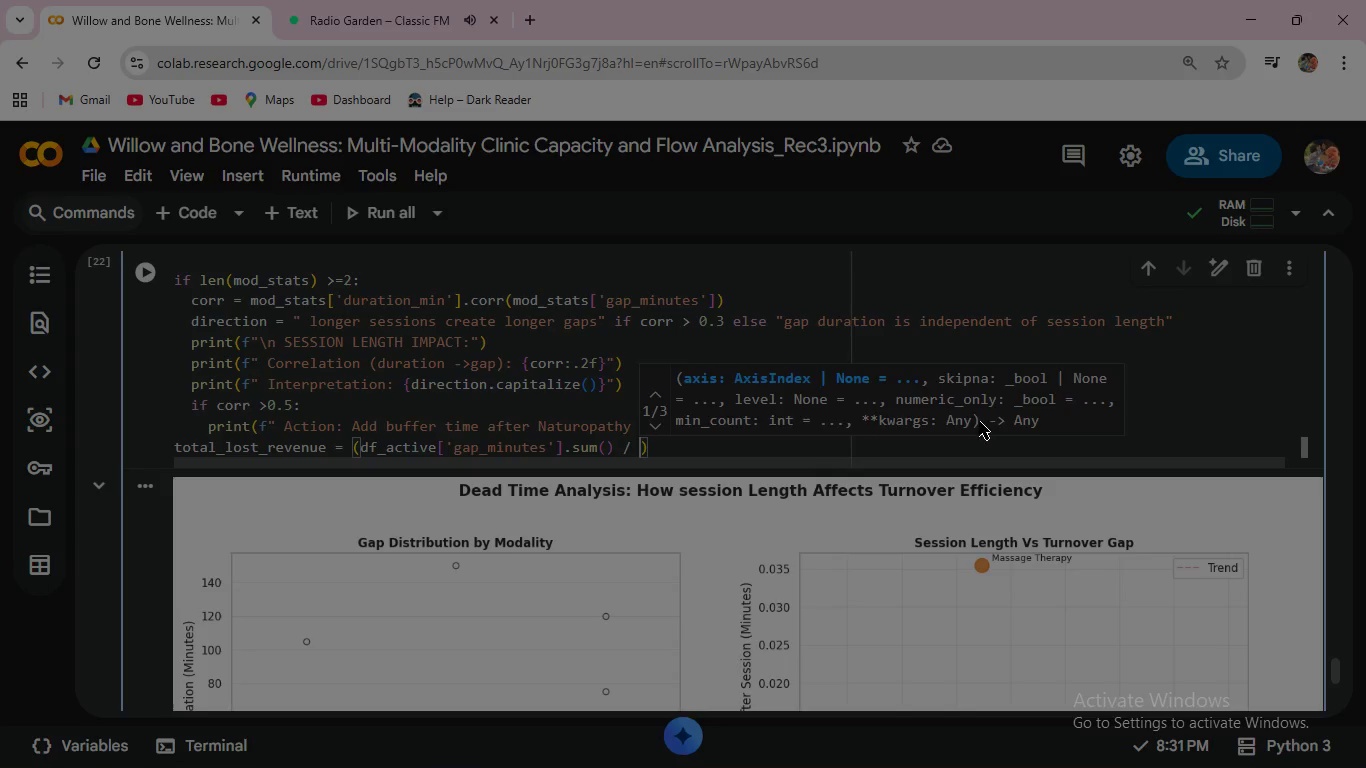 
key(Space)
 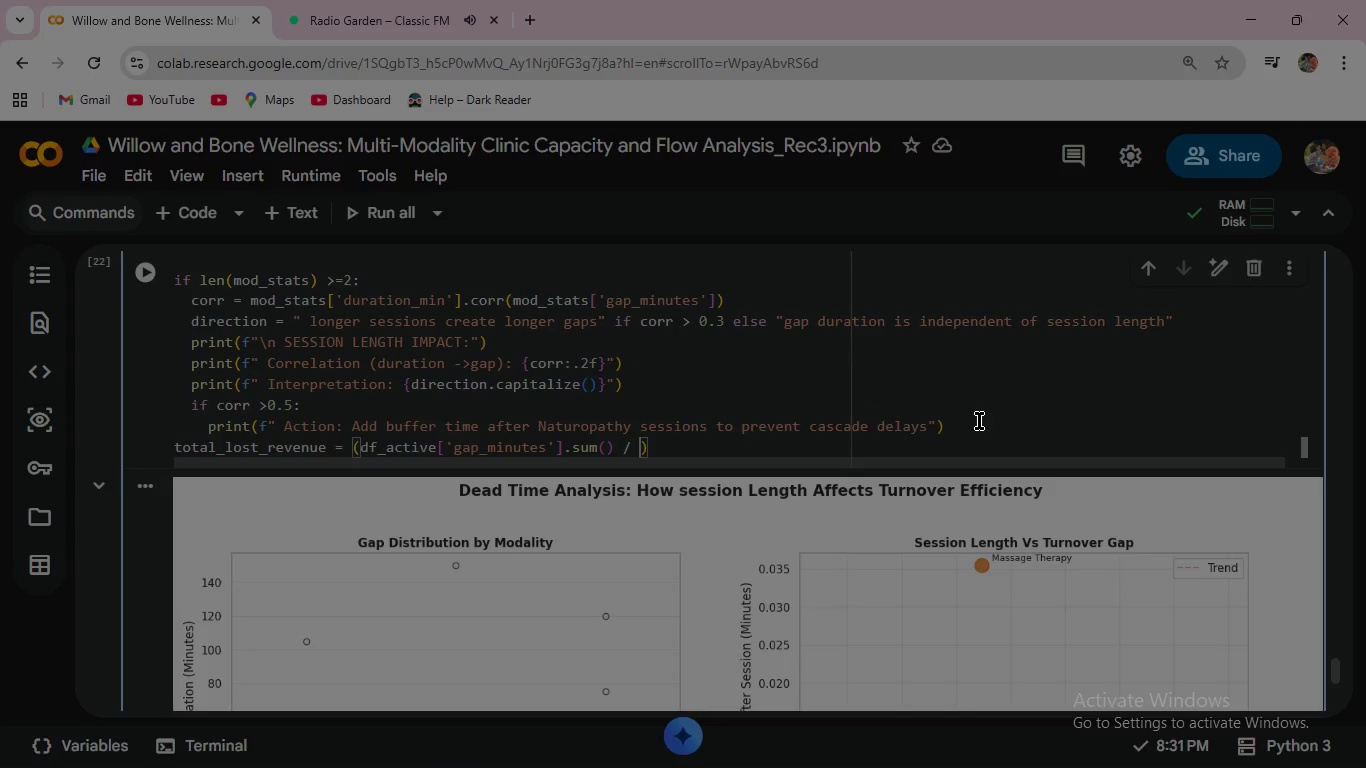 
key(Slash)
 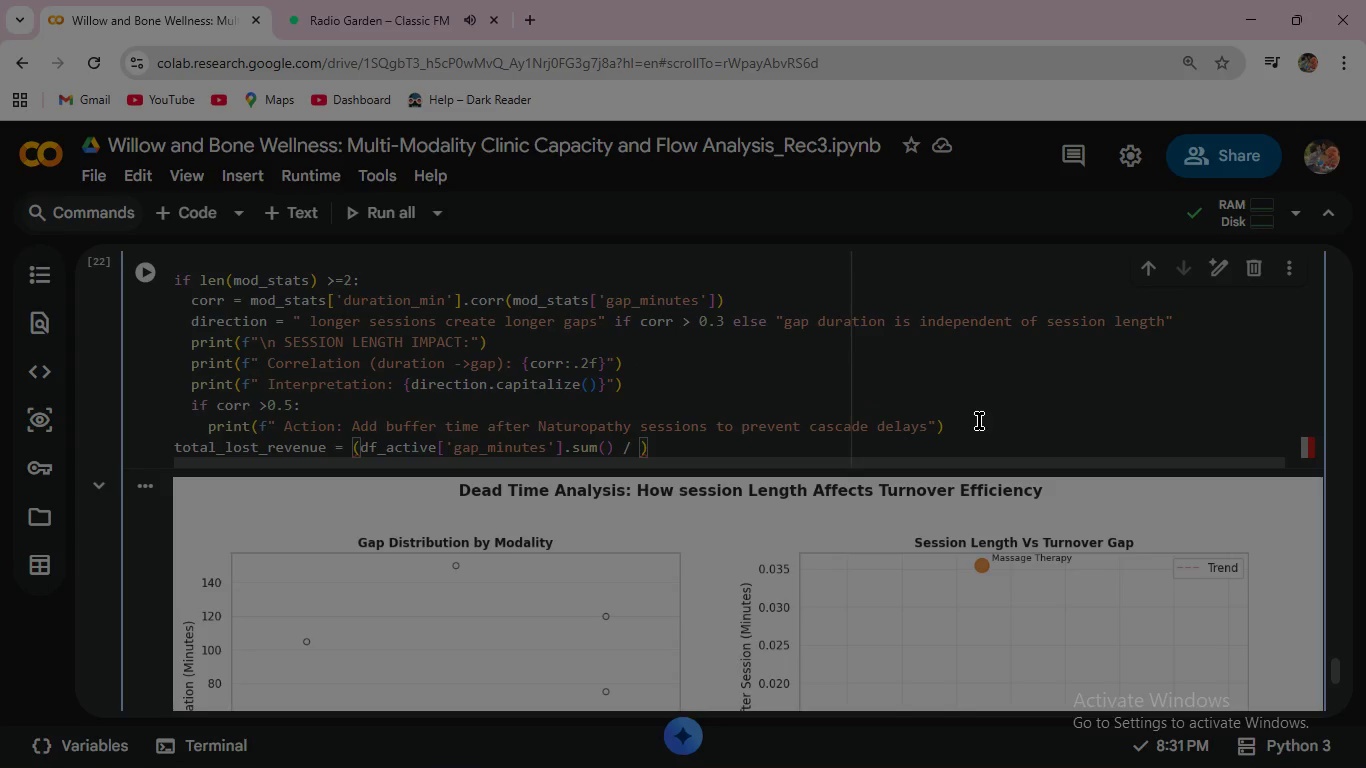 
key(Space)
 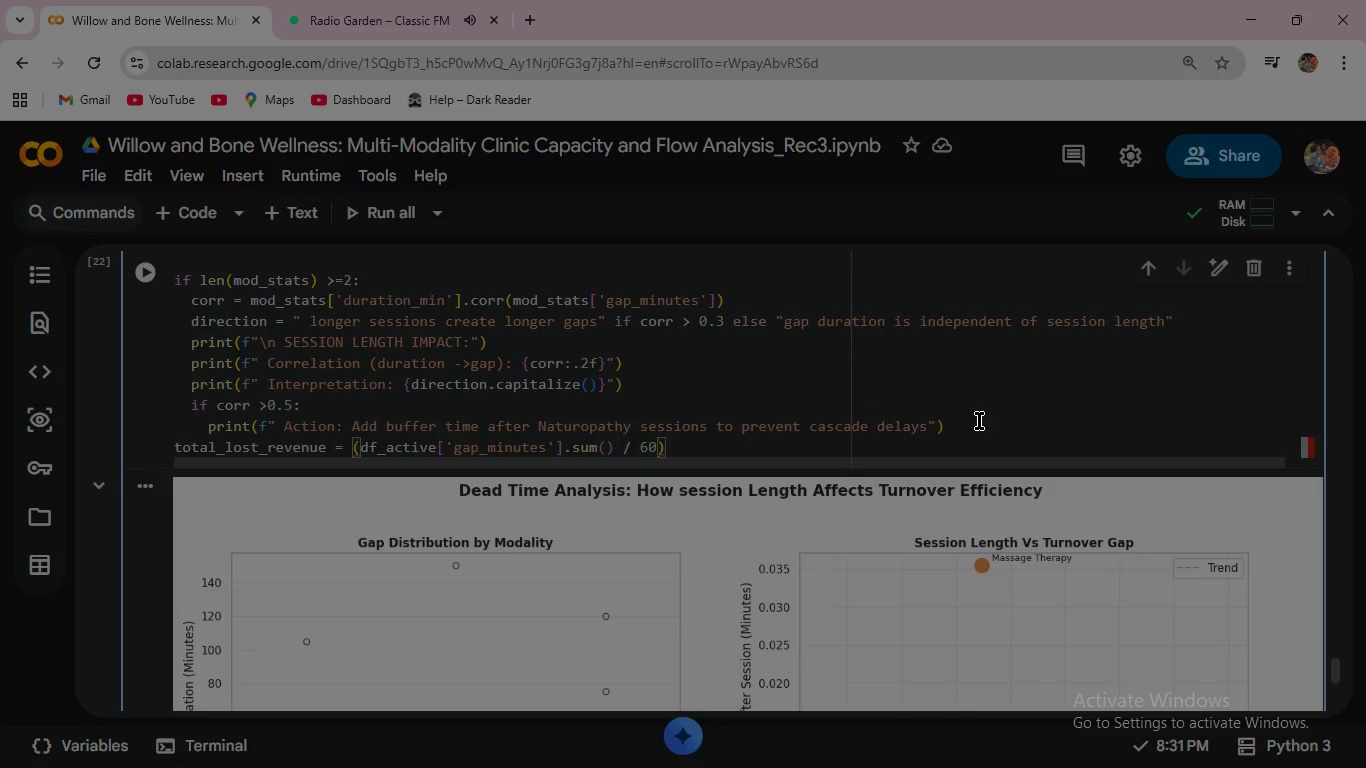 
type(60)
 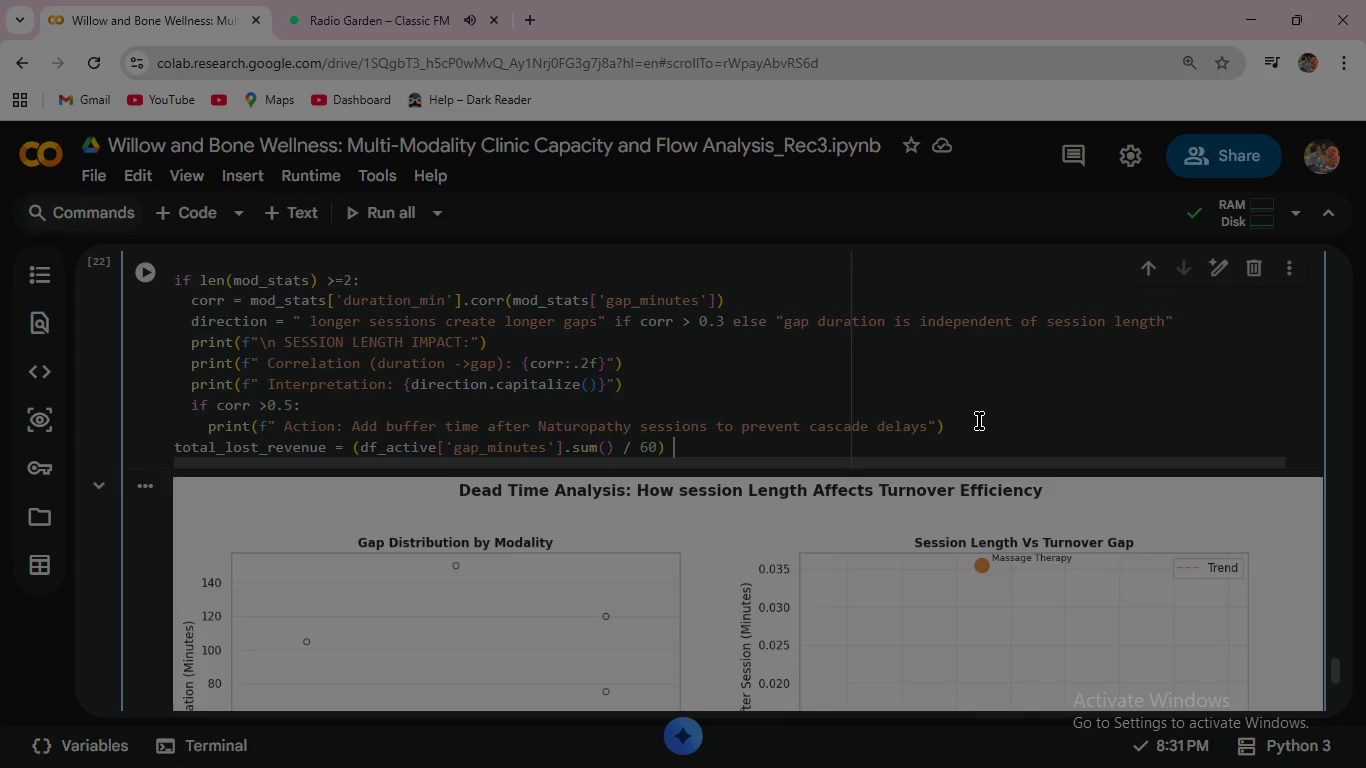 
key(ArrowRight)
 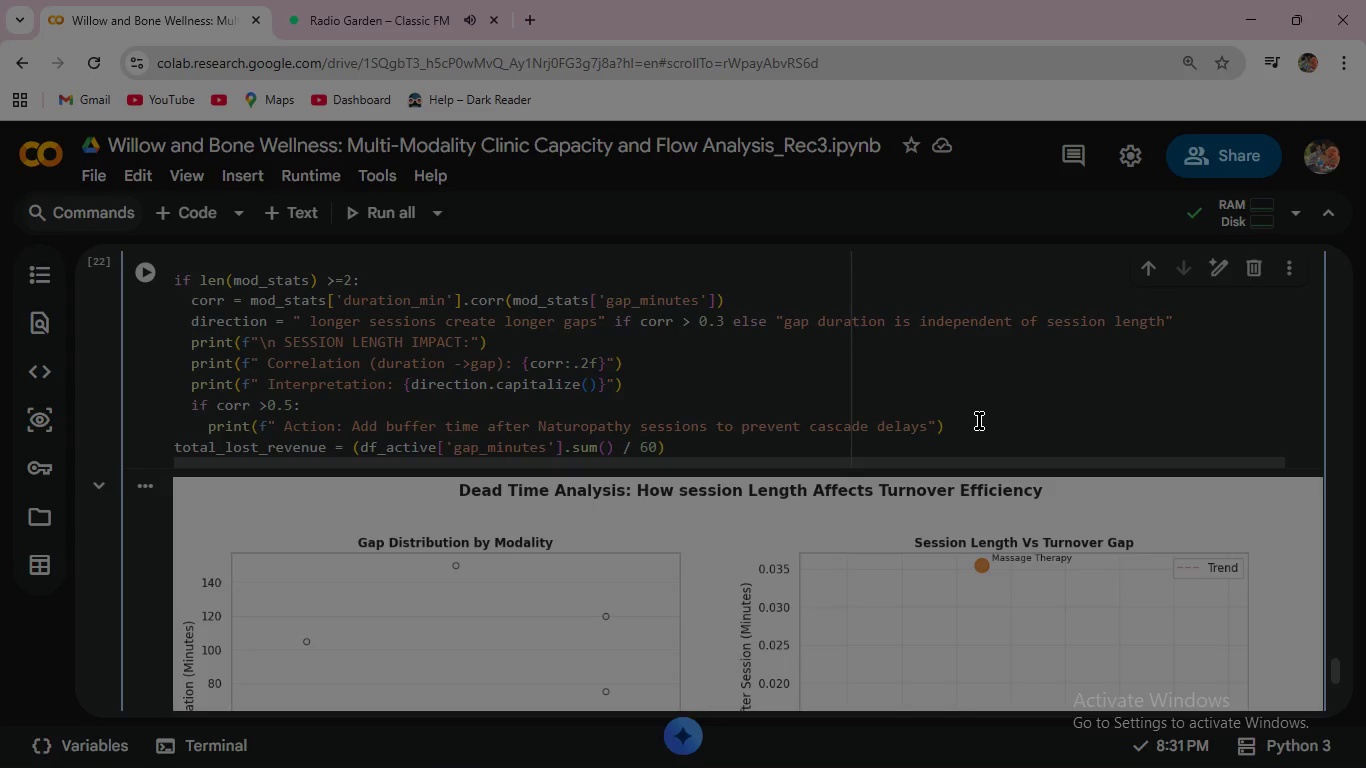 
type( * 75 )
 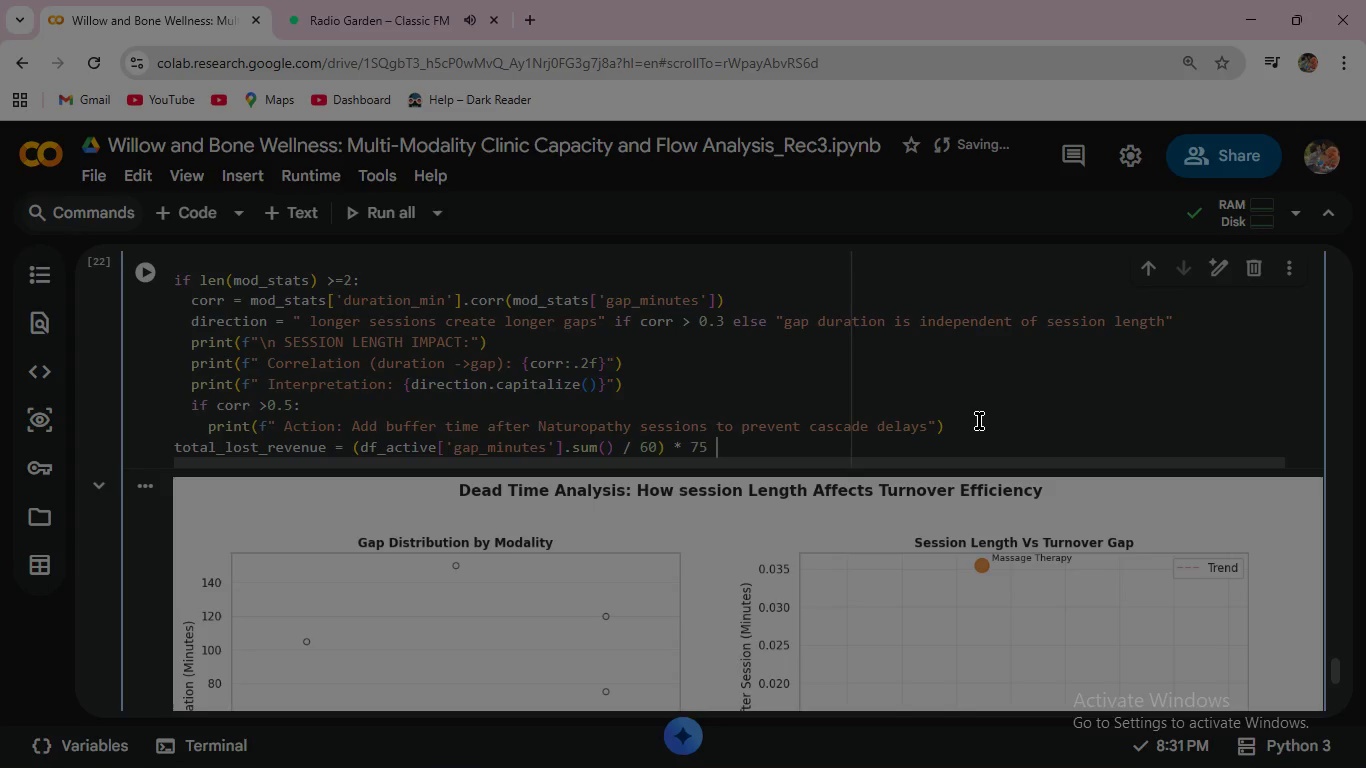 
wait(7.78)
 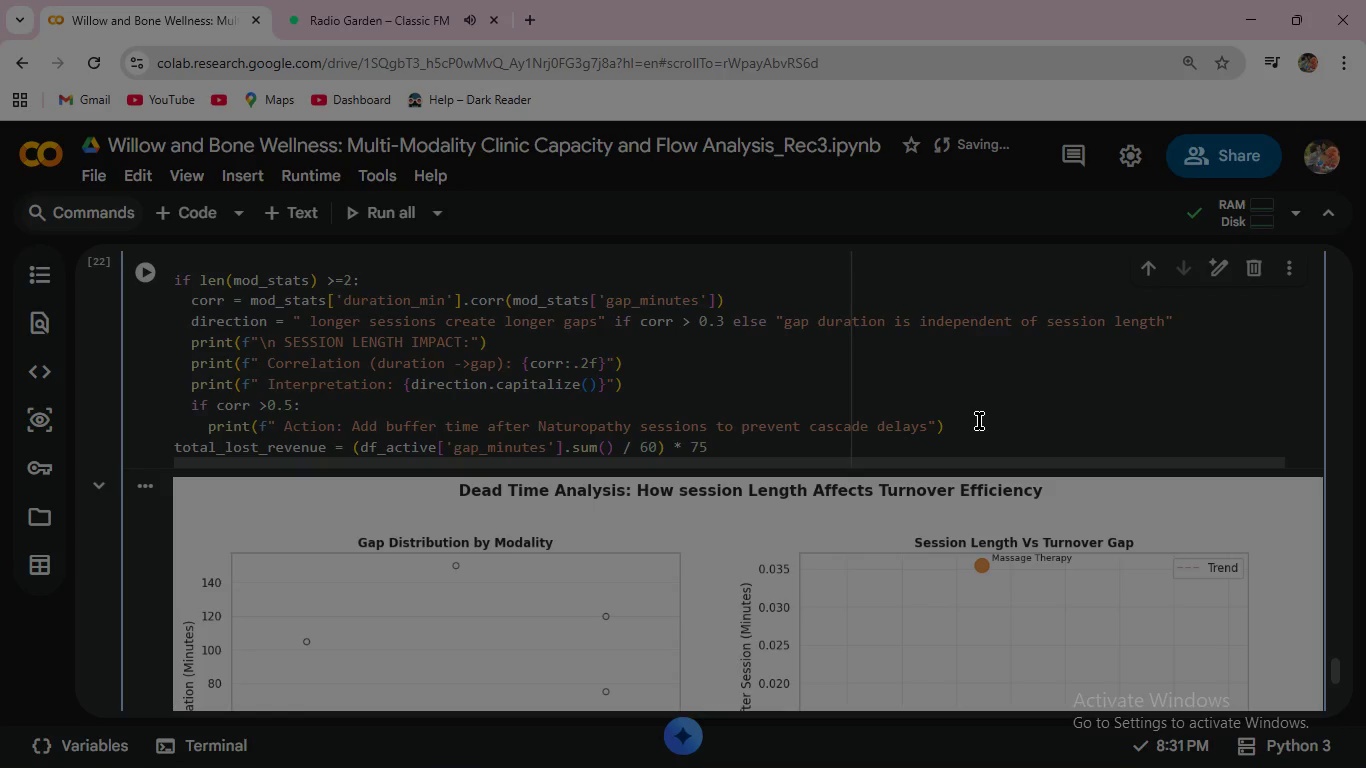 
type( # $75)
 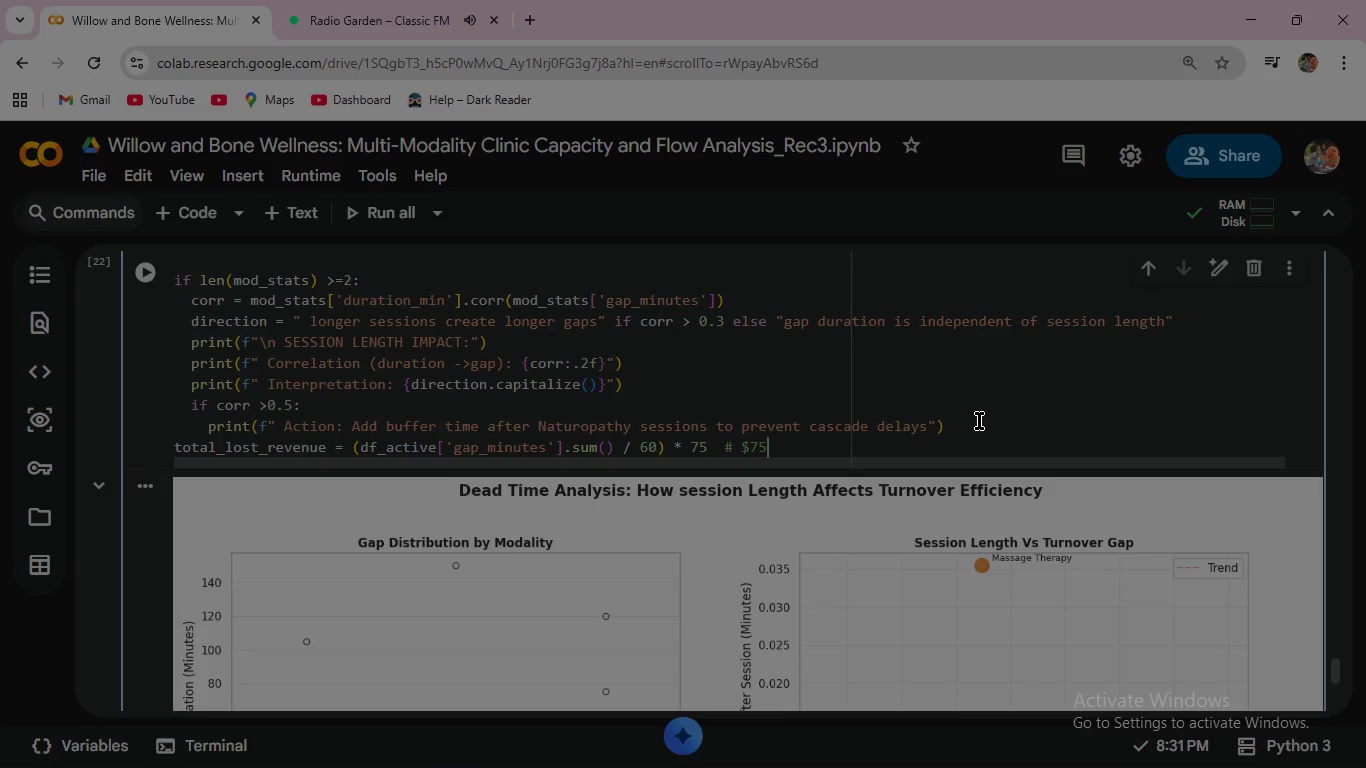 
type(/hr assumed private rate )
 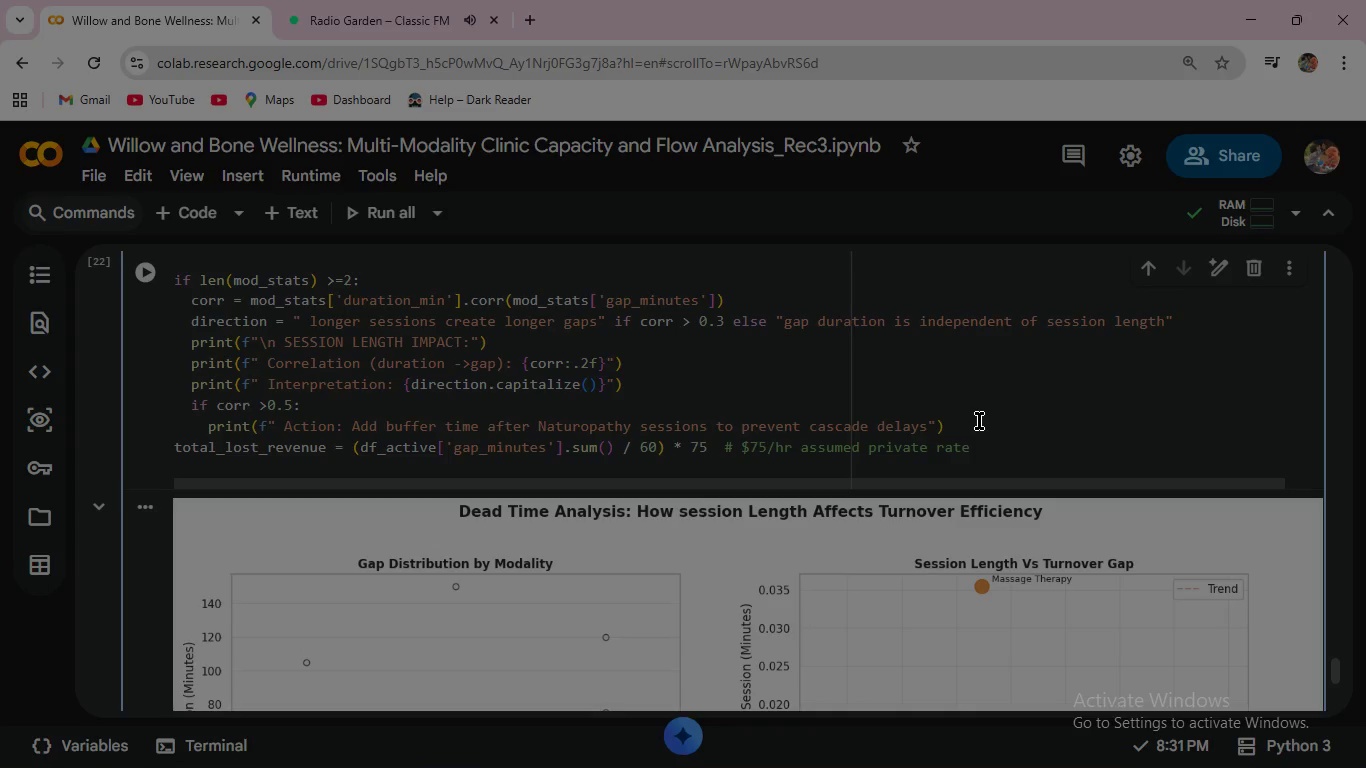 
key(Enter)
 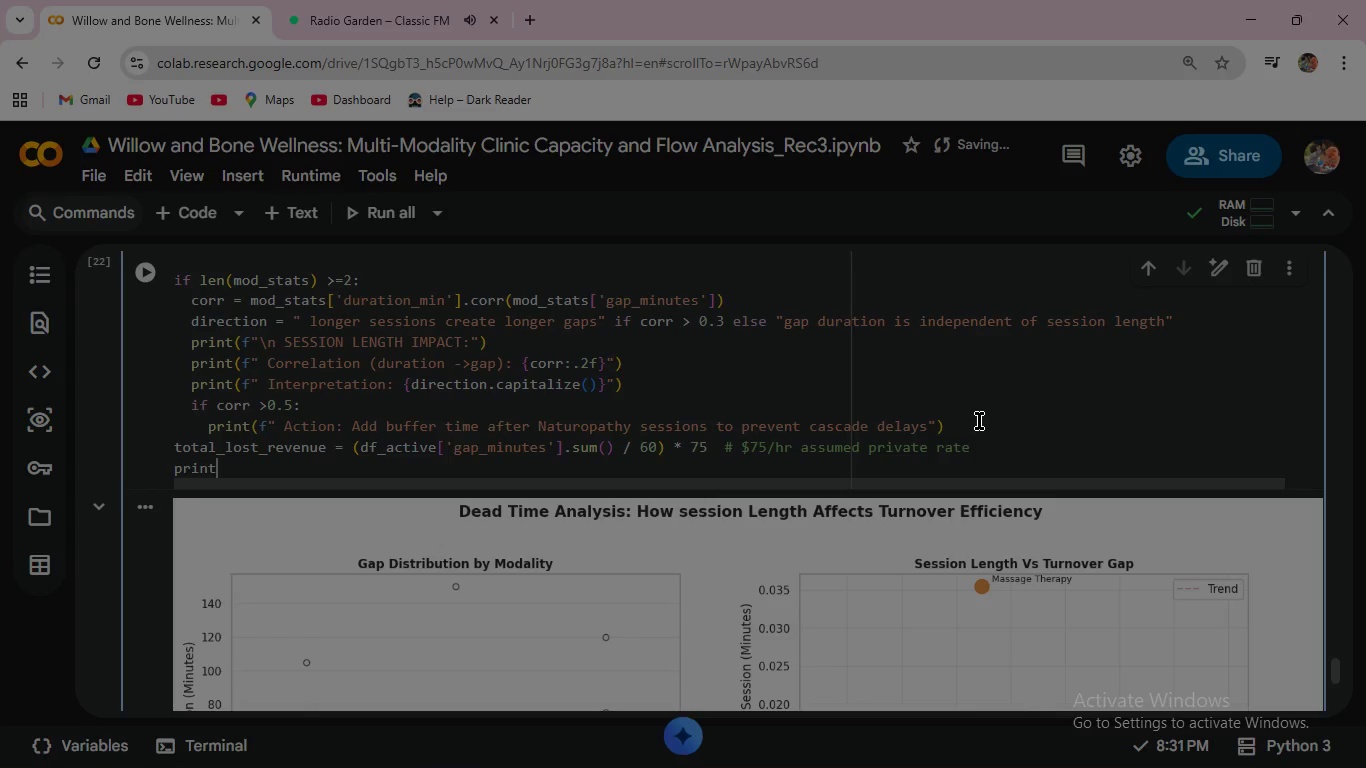 
type(print)
 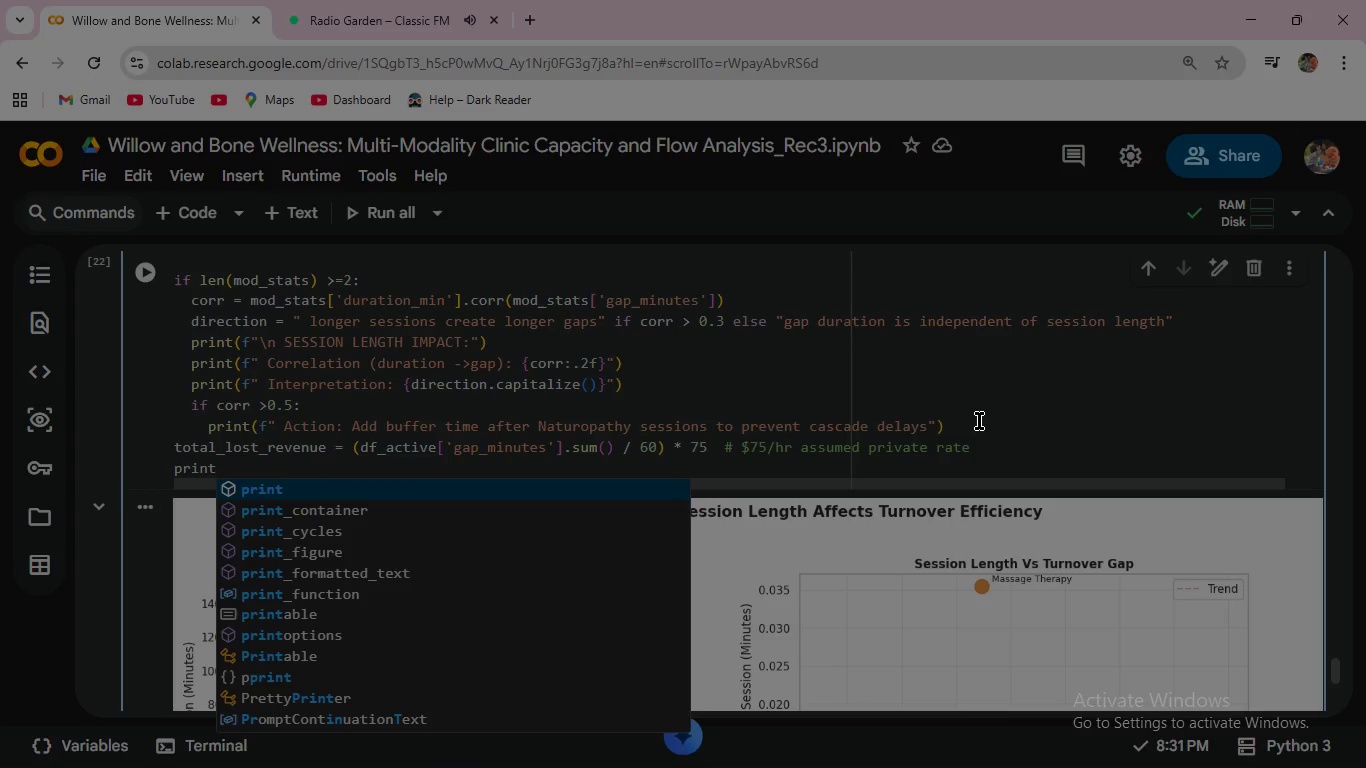 
wait(6.81)
 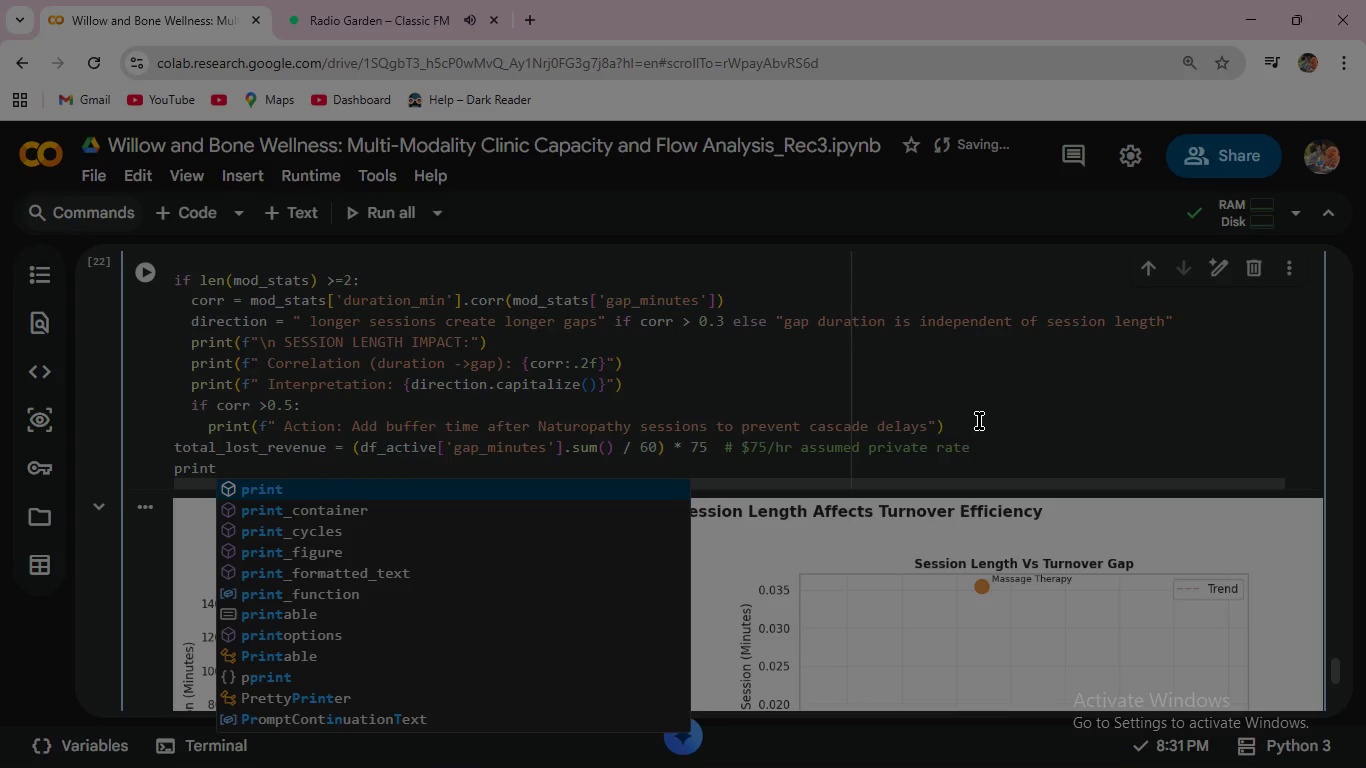 
type((f"\n REVENU)
 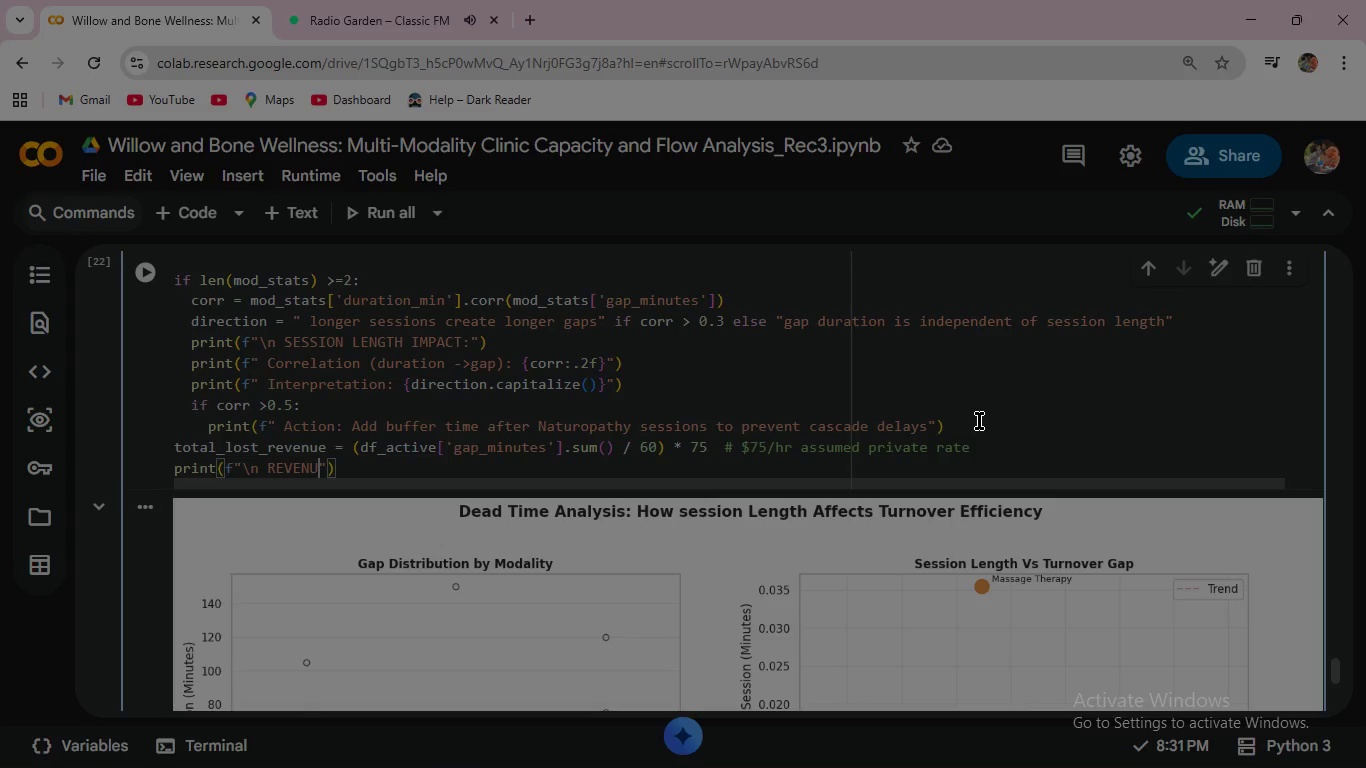 
wait(18.58)
 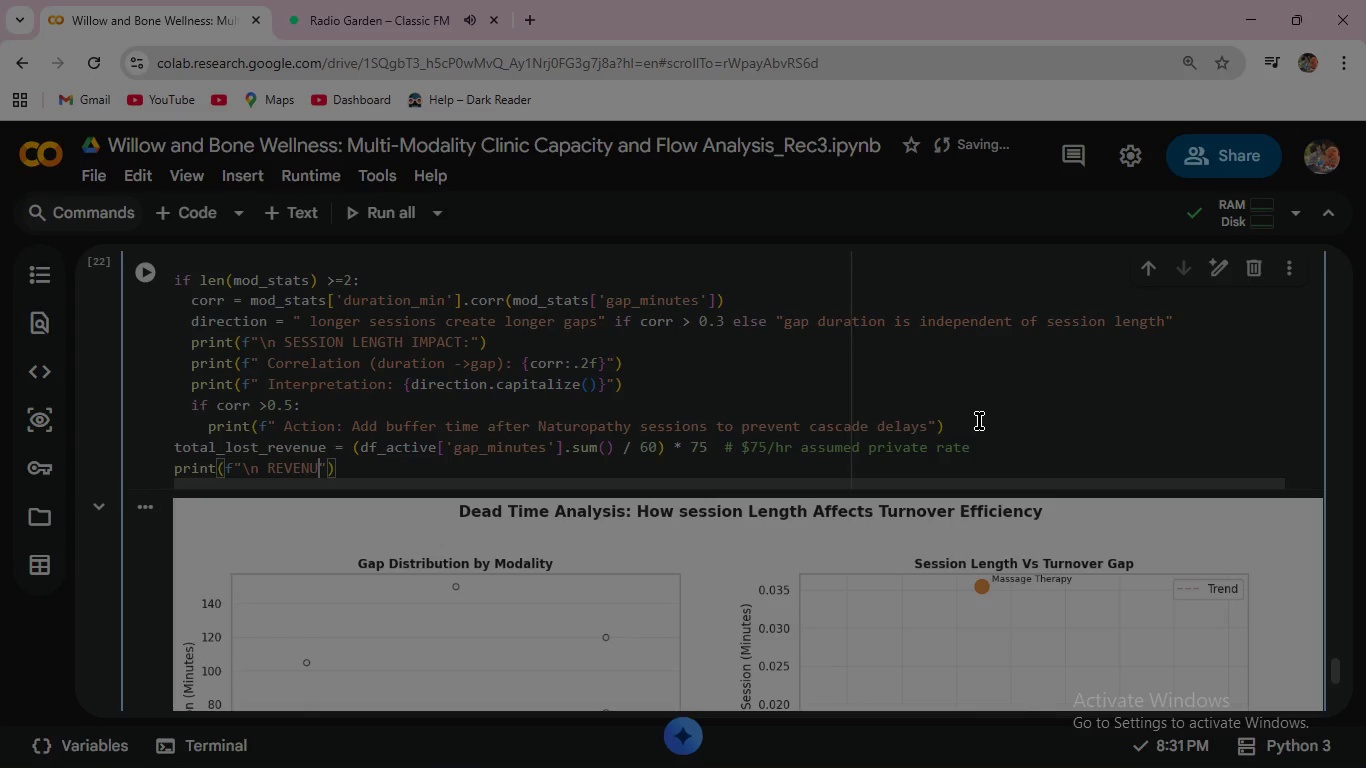 
scroll: coordinate [316, 351], scroll_direction: up, amount: 3.0
 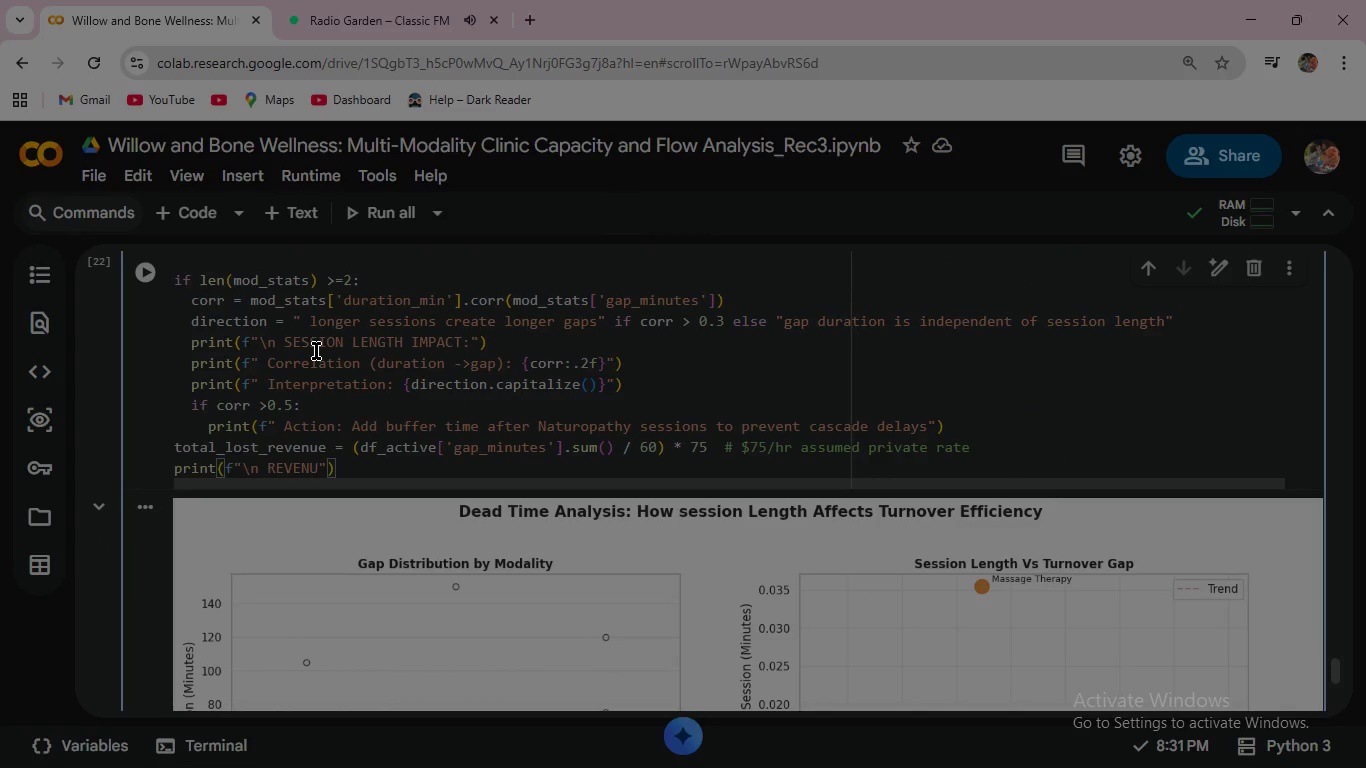 
scroll: coordinate [316, 351], scroll_direction: down, amount: 3.0
 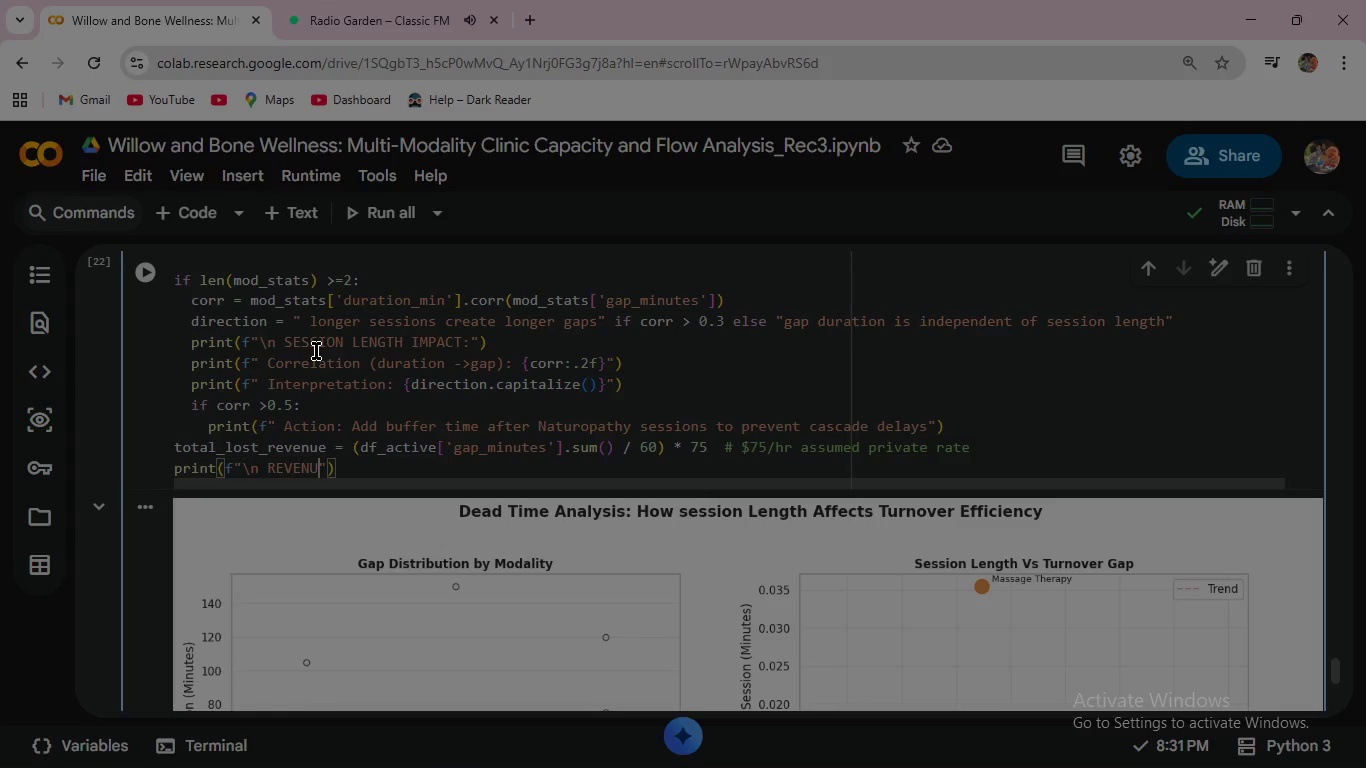 
wait(16.75)
 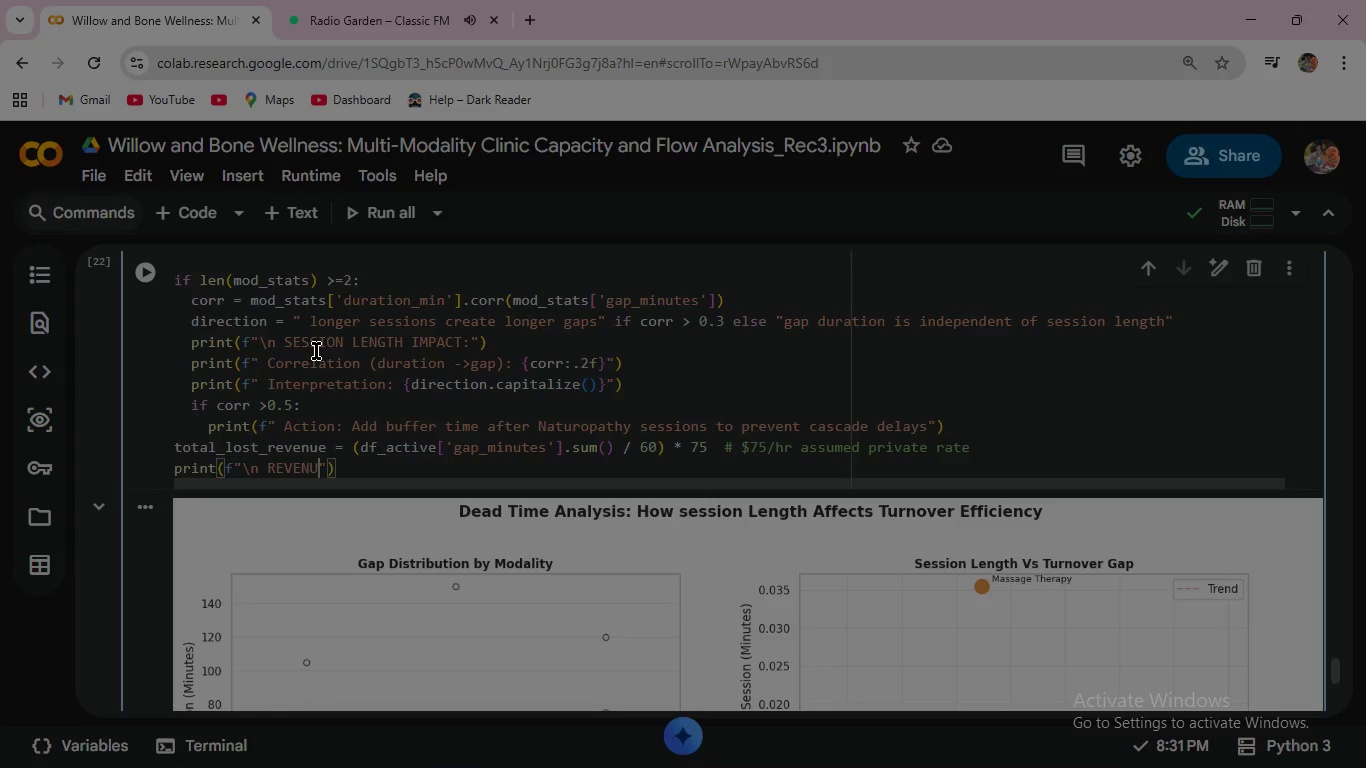 
type( OPPORTUNITY: )
 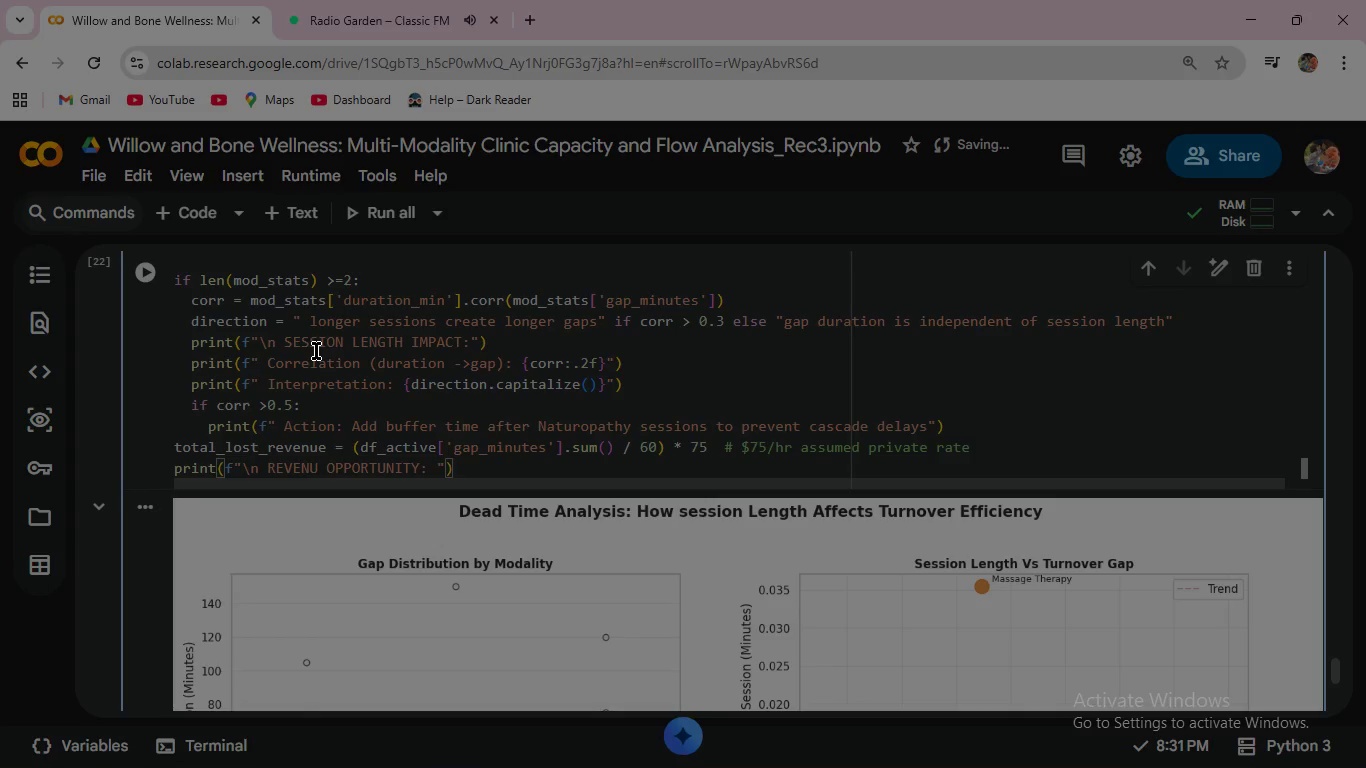 
key(ArrowRight)
 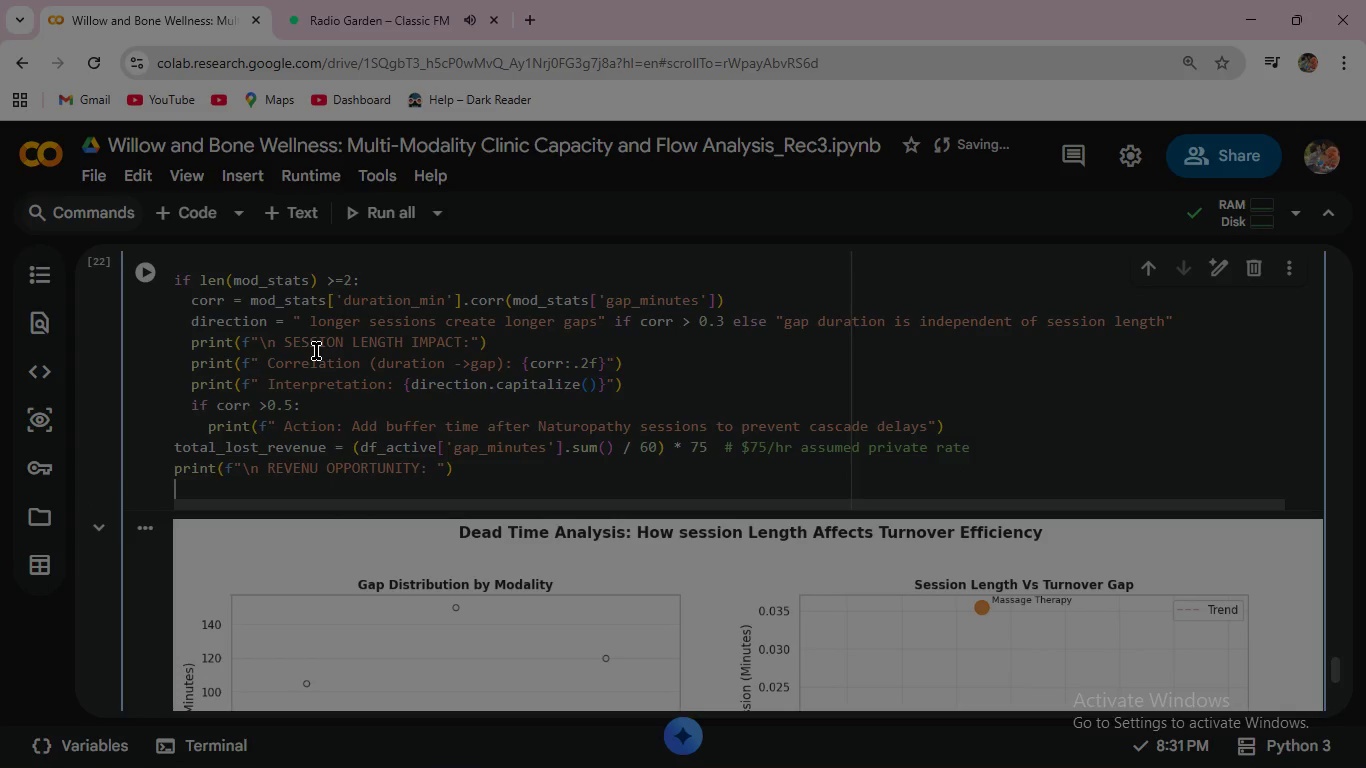 
key(ArrowRight)
 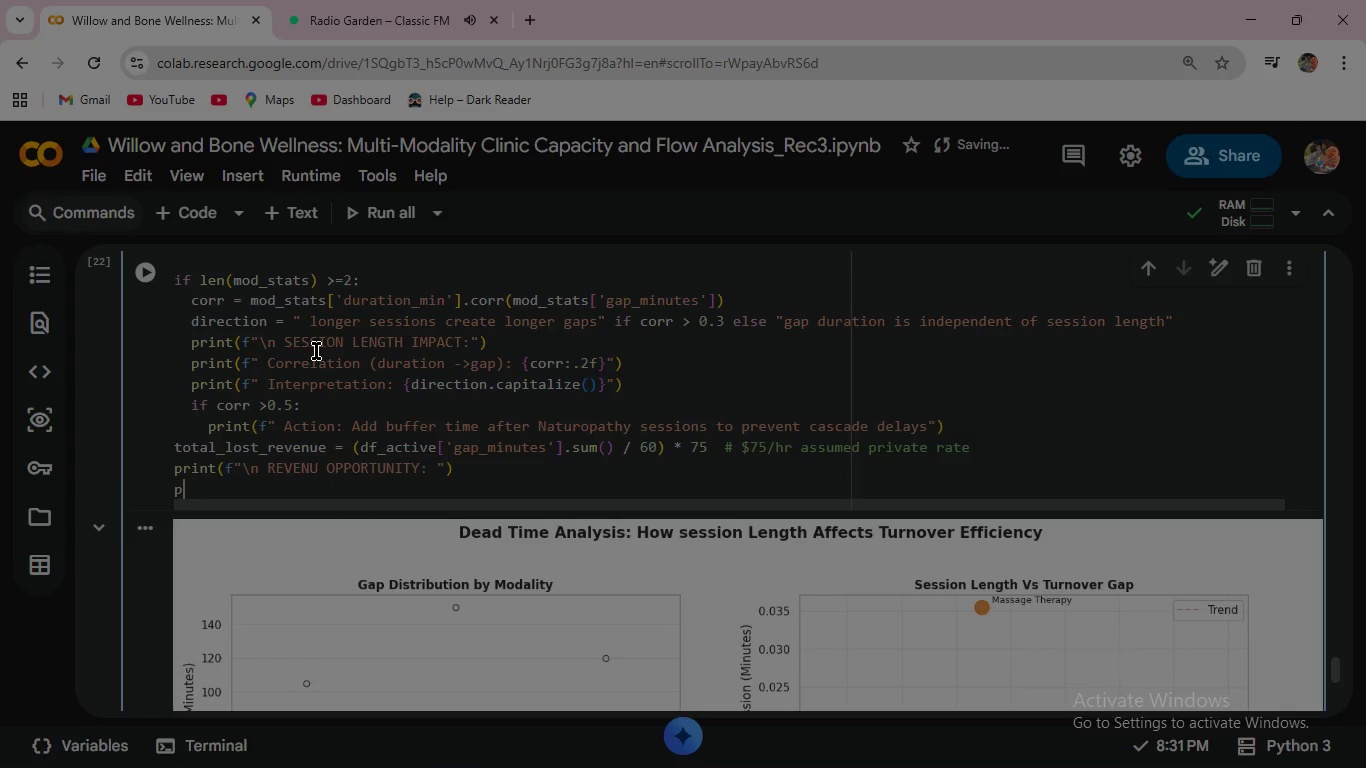 
key(Enter)
 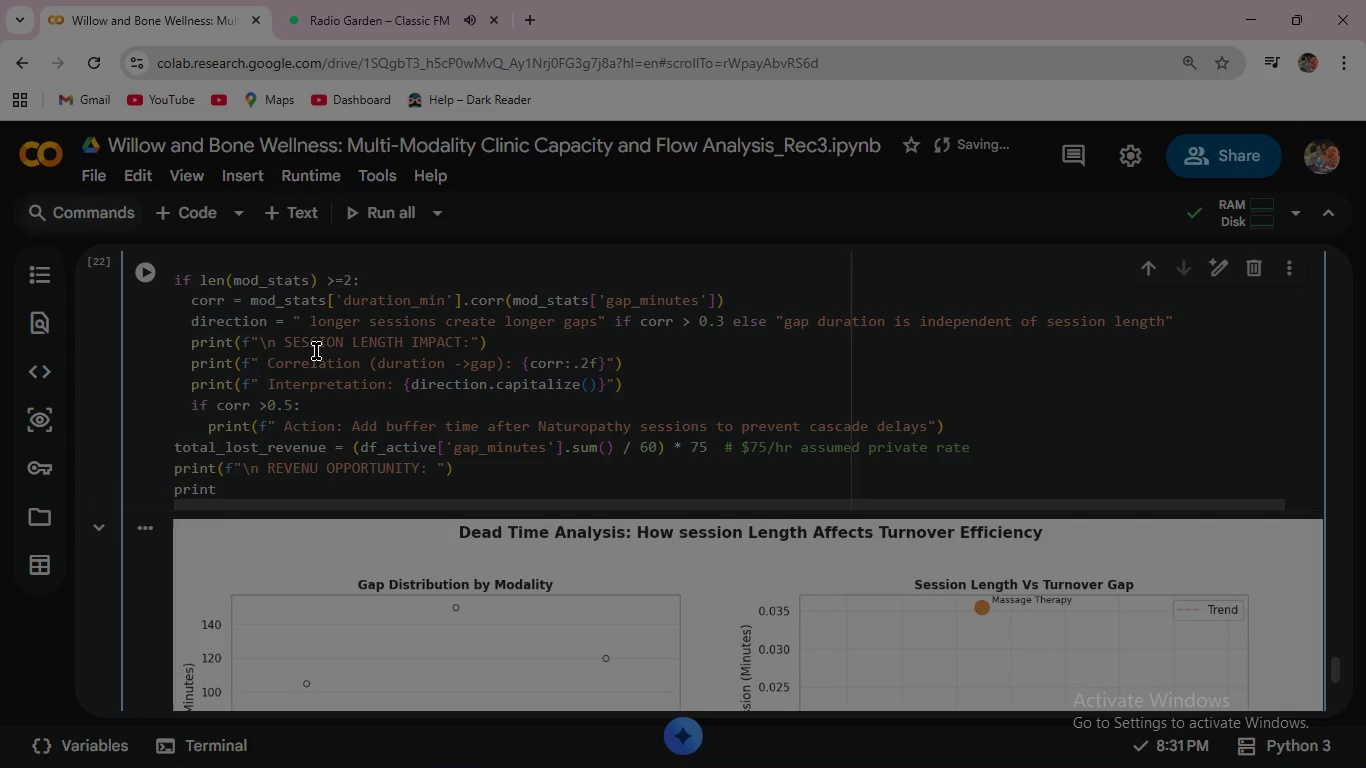 
type(print(f" Total weekly dead time: {df_)
 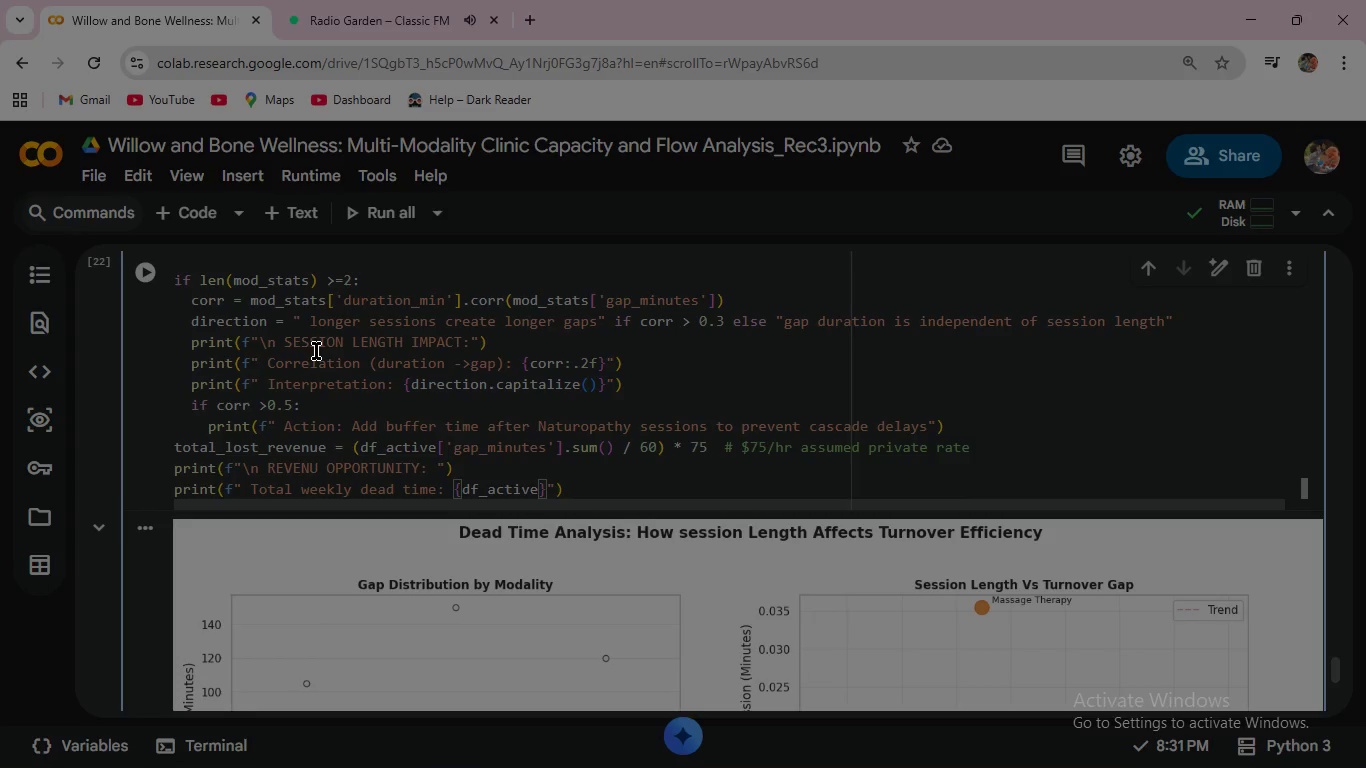 
key(Shift+Enter)
 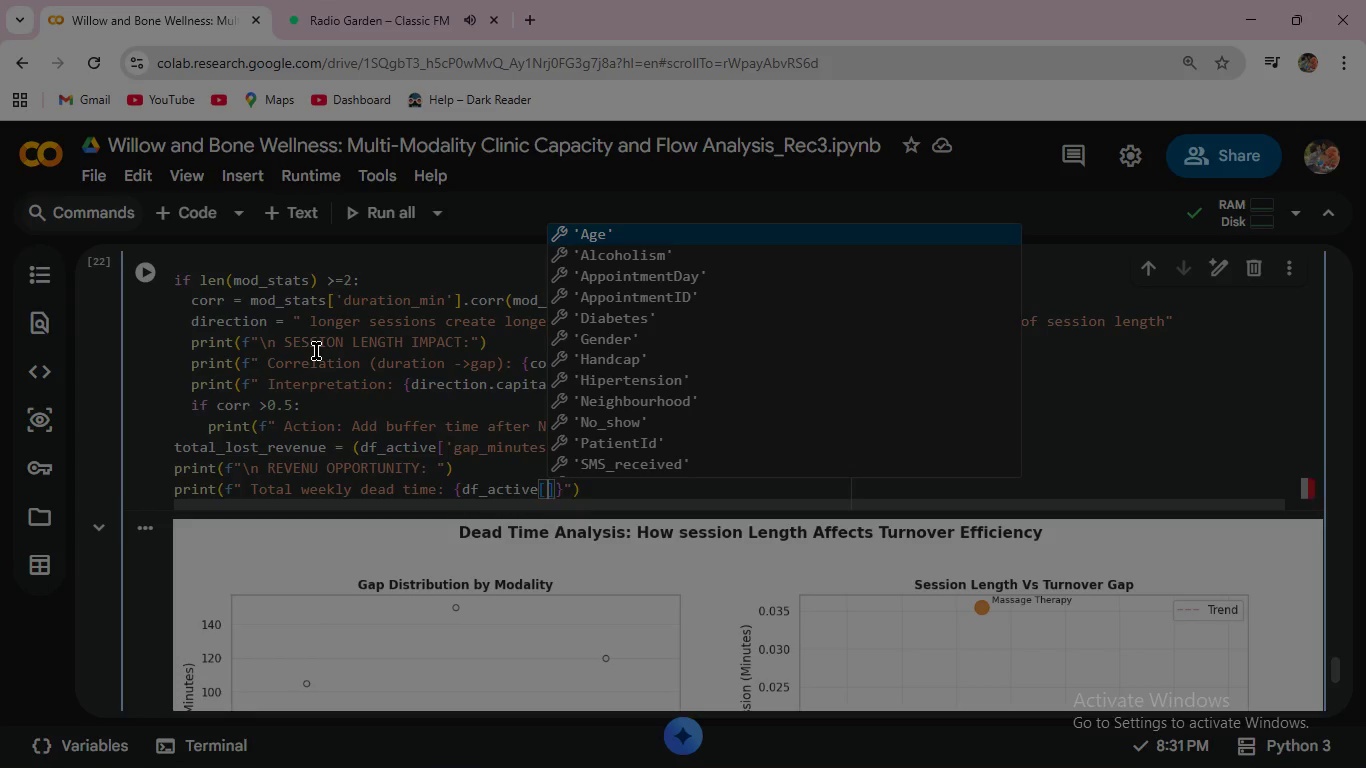 
key(Shift+BracketLeft)
 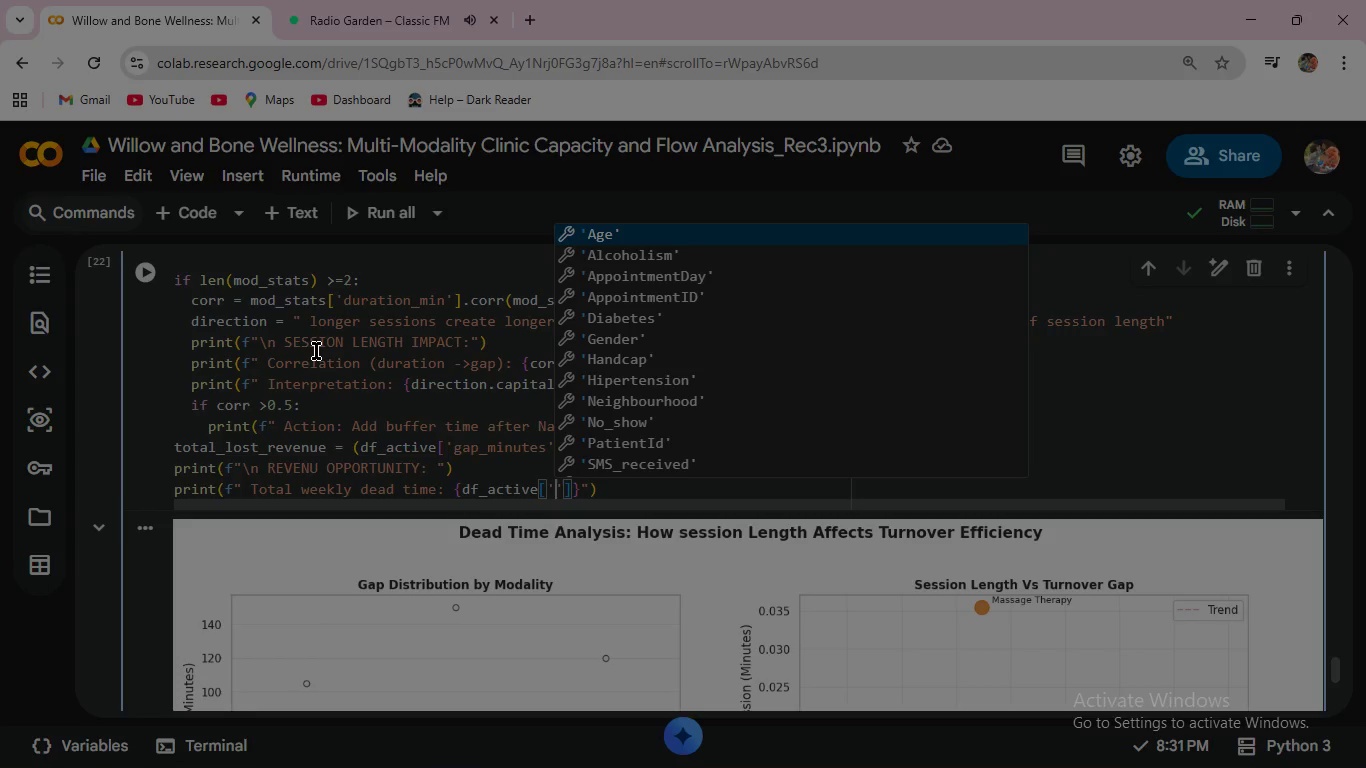 
key(Shift+Quote)
 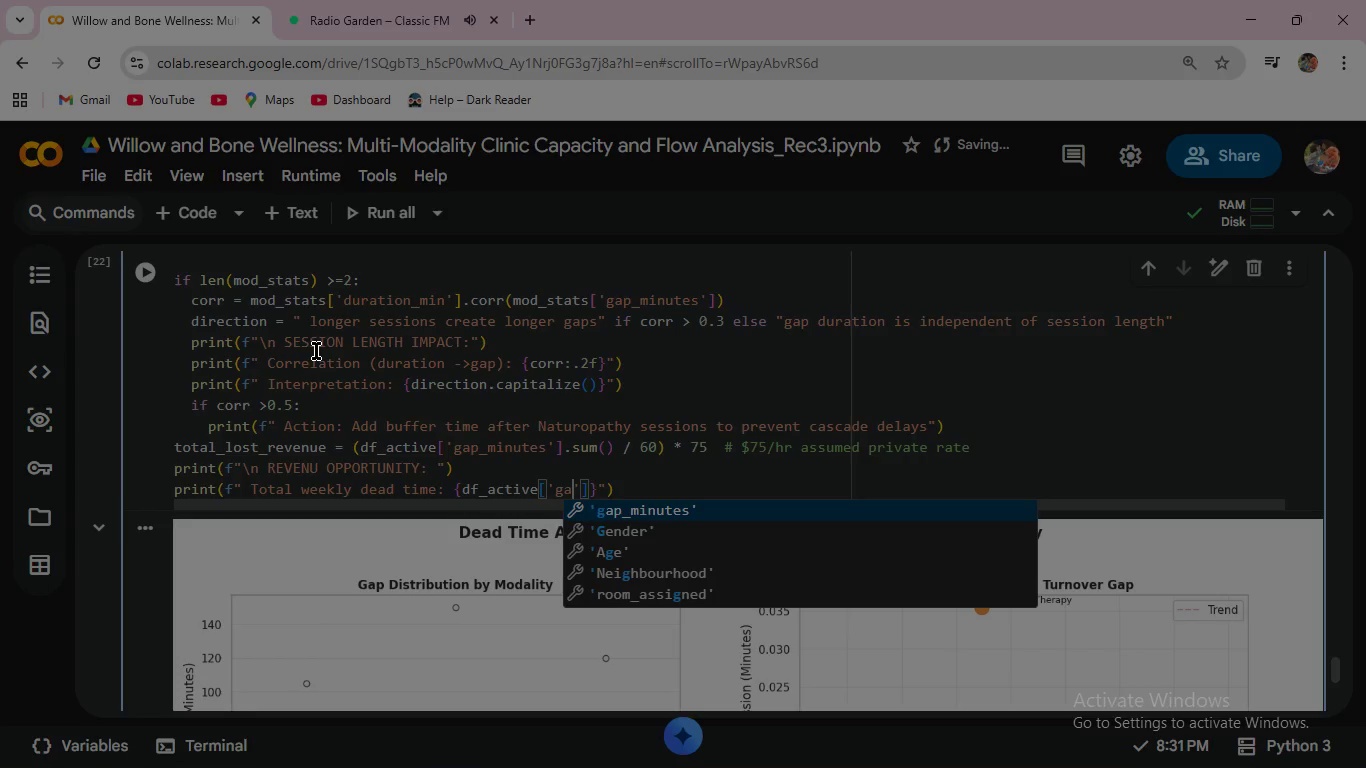 
wait(5.3)
 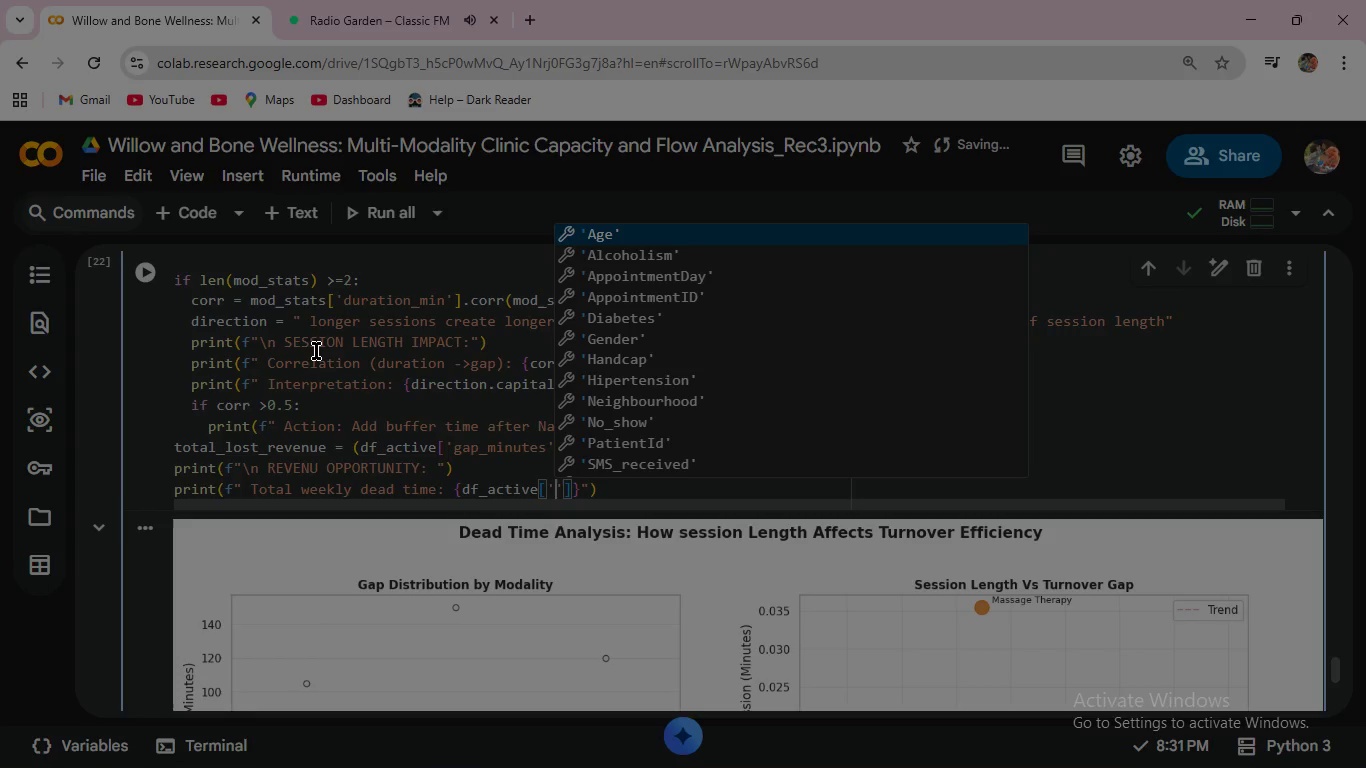 
type(Gap)
 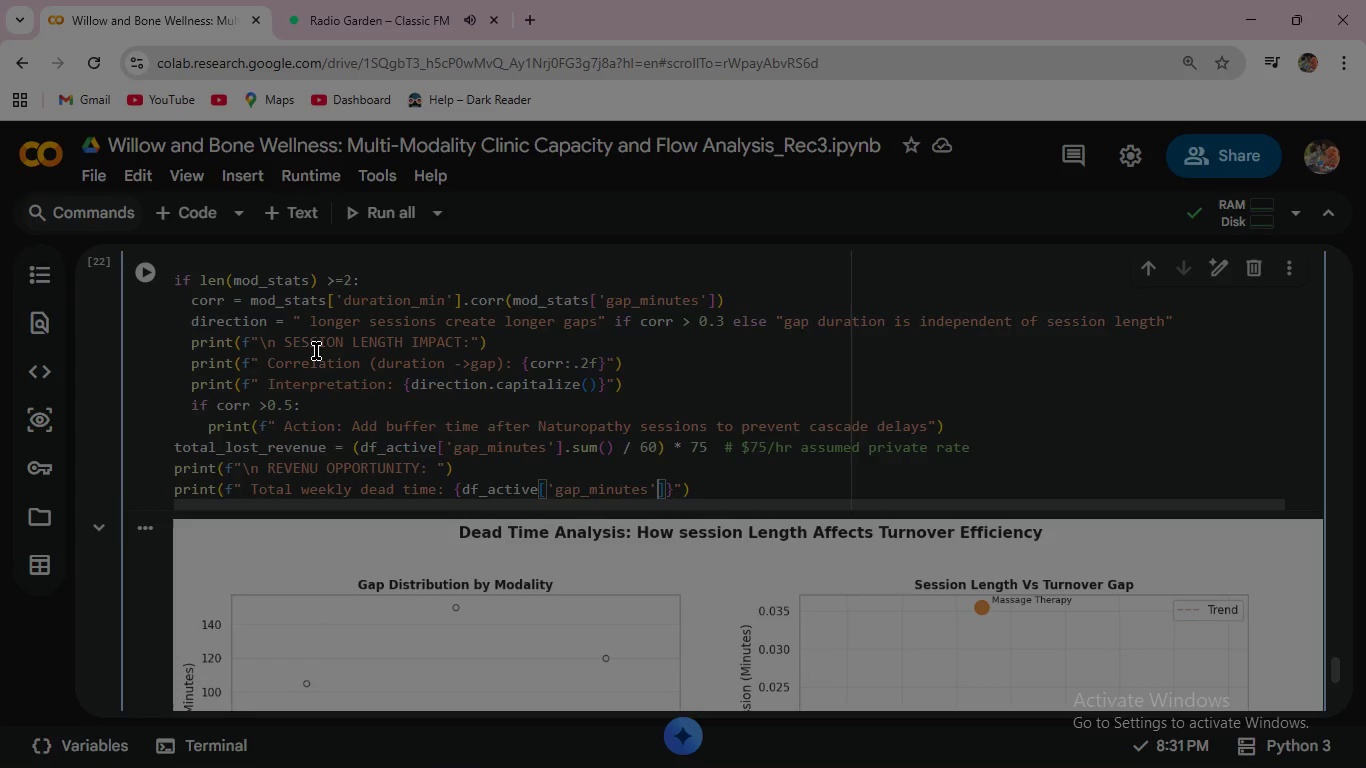 
key(Enter)
 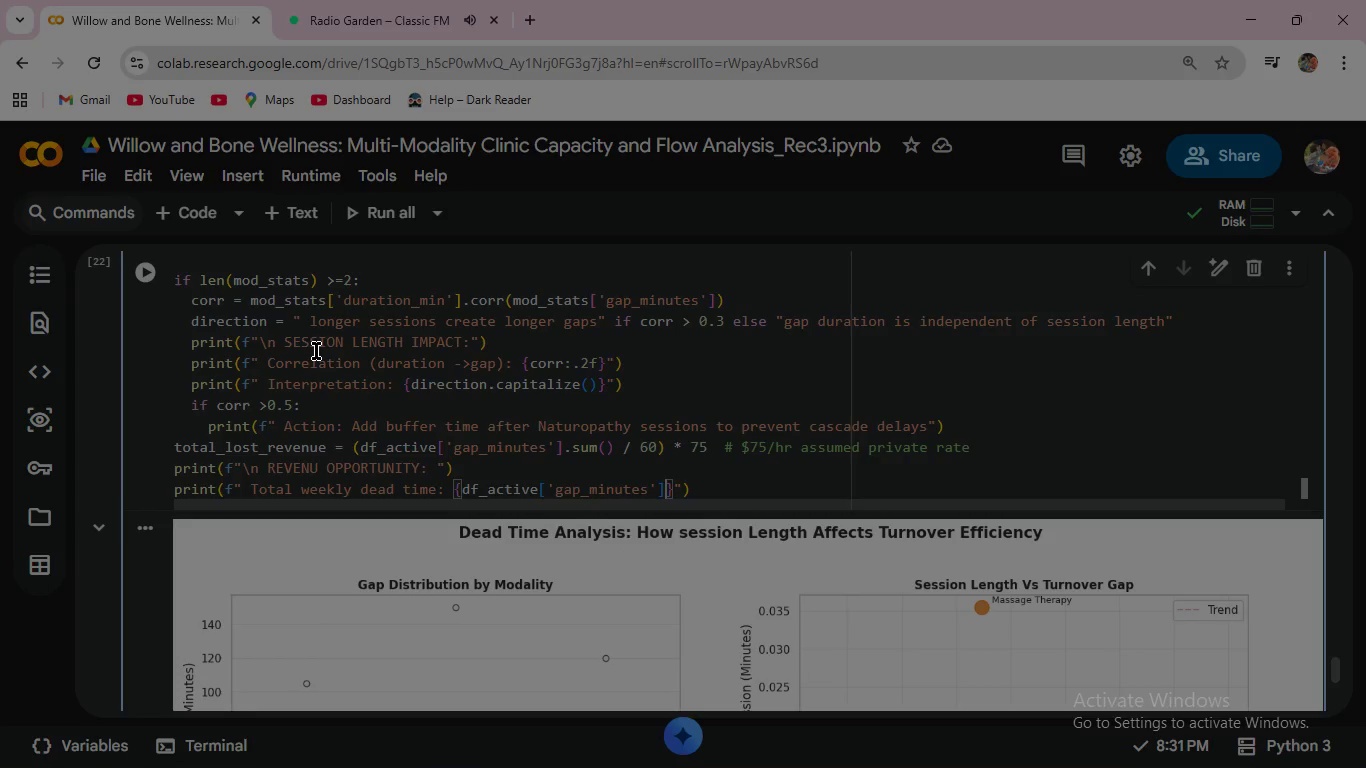 
key(ArrowRight)
 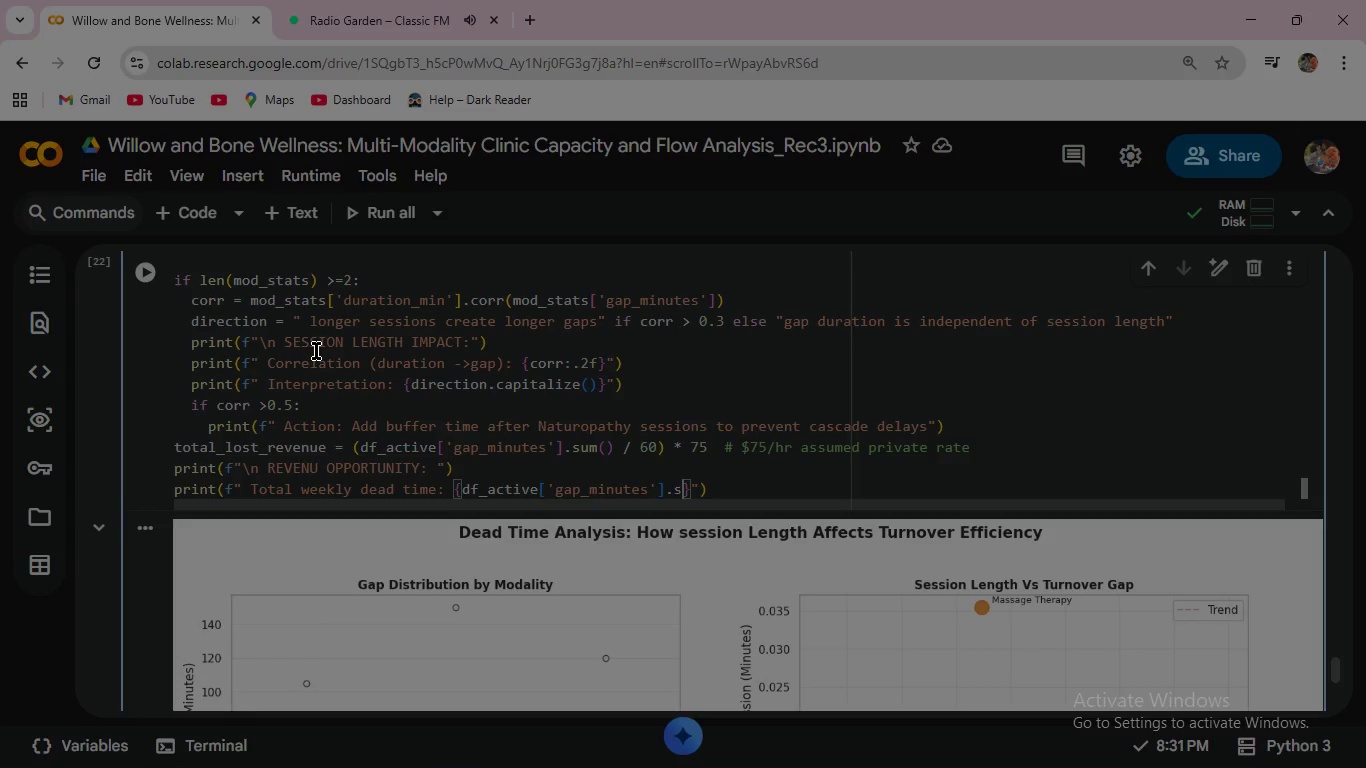 
key(ArrowRight)
 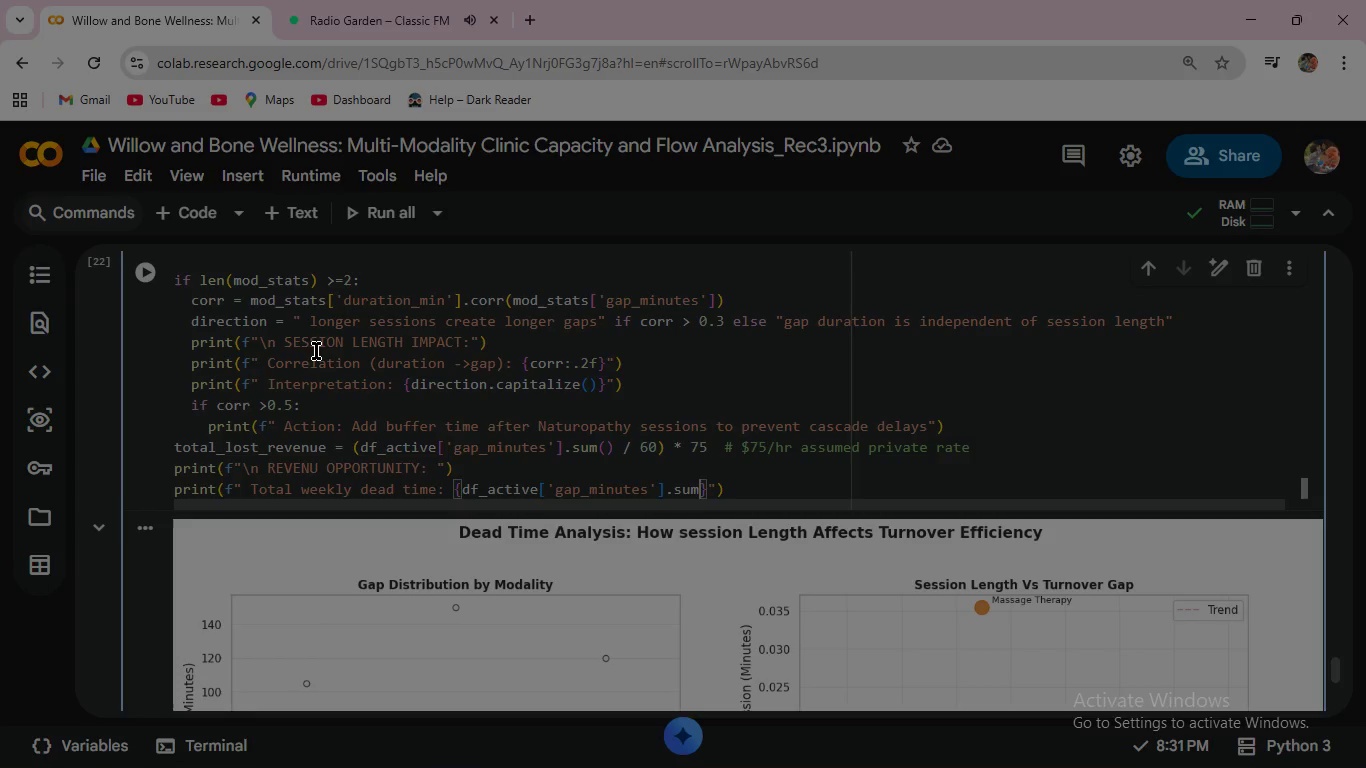 
type(.sum()
 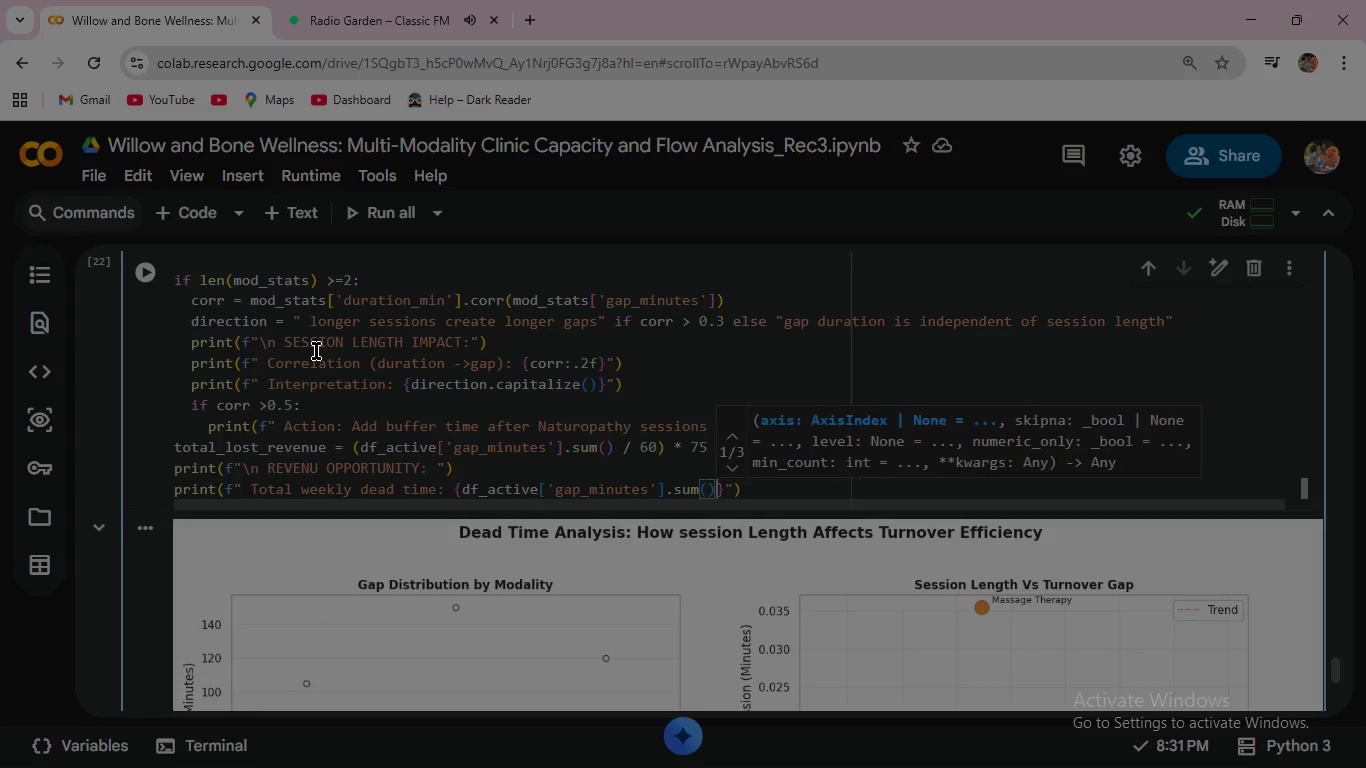 
key(ArrowRight)
 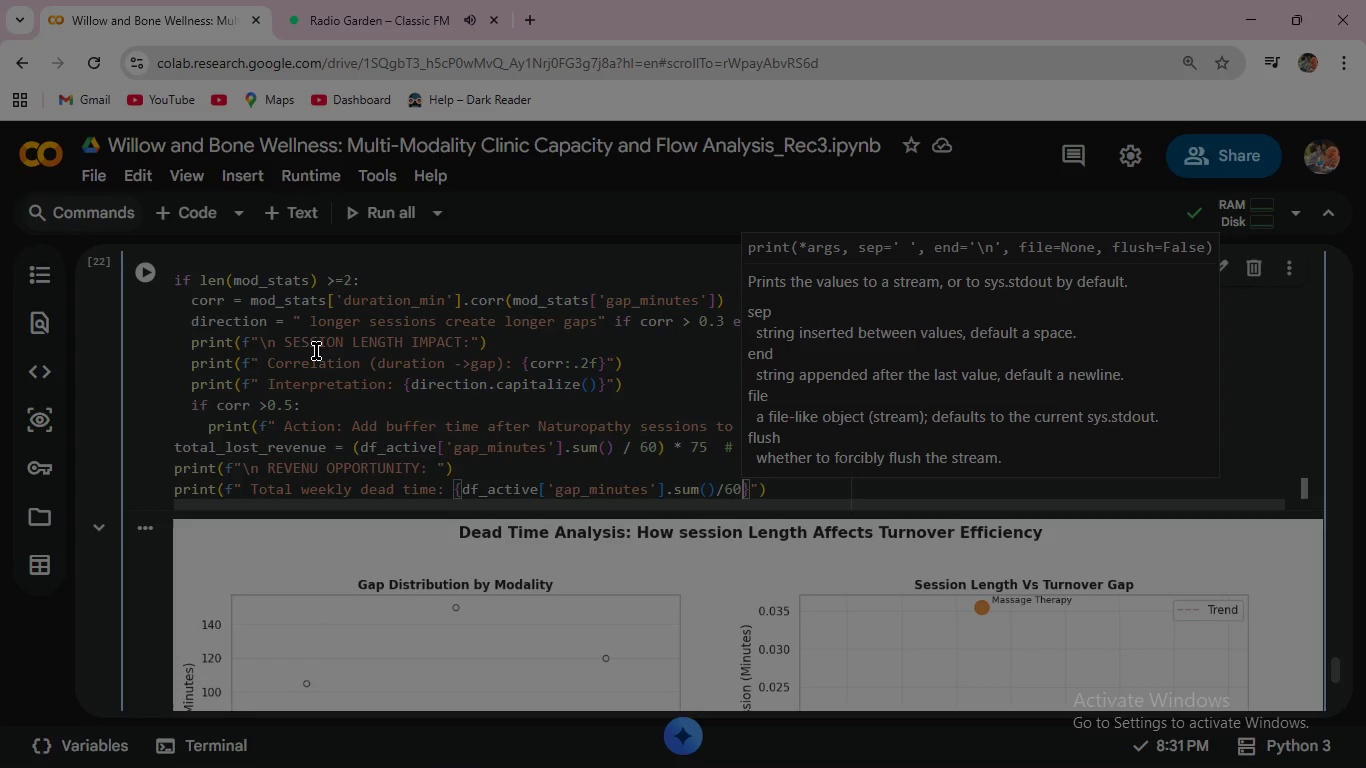 
type(/60)
 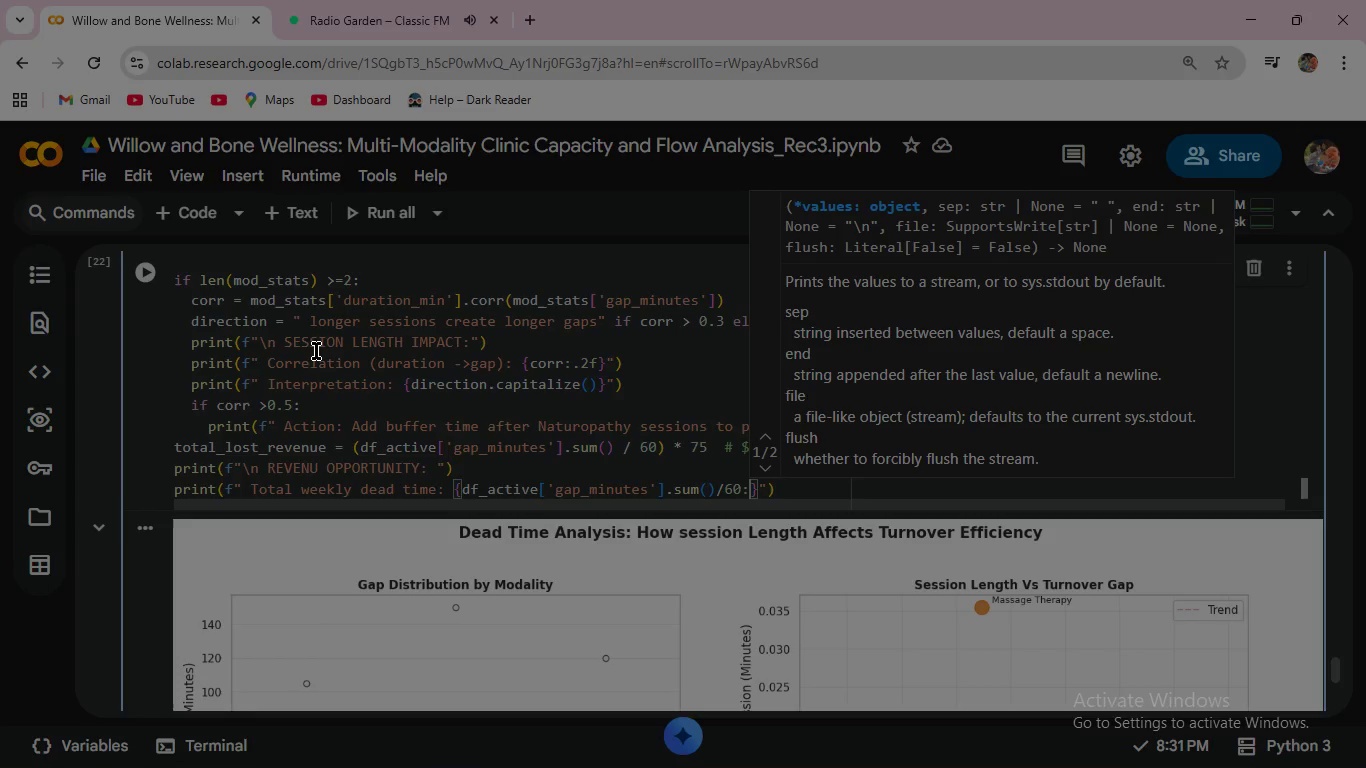 
wait(6.84)
 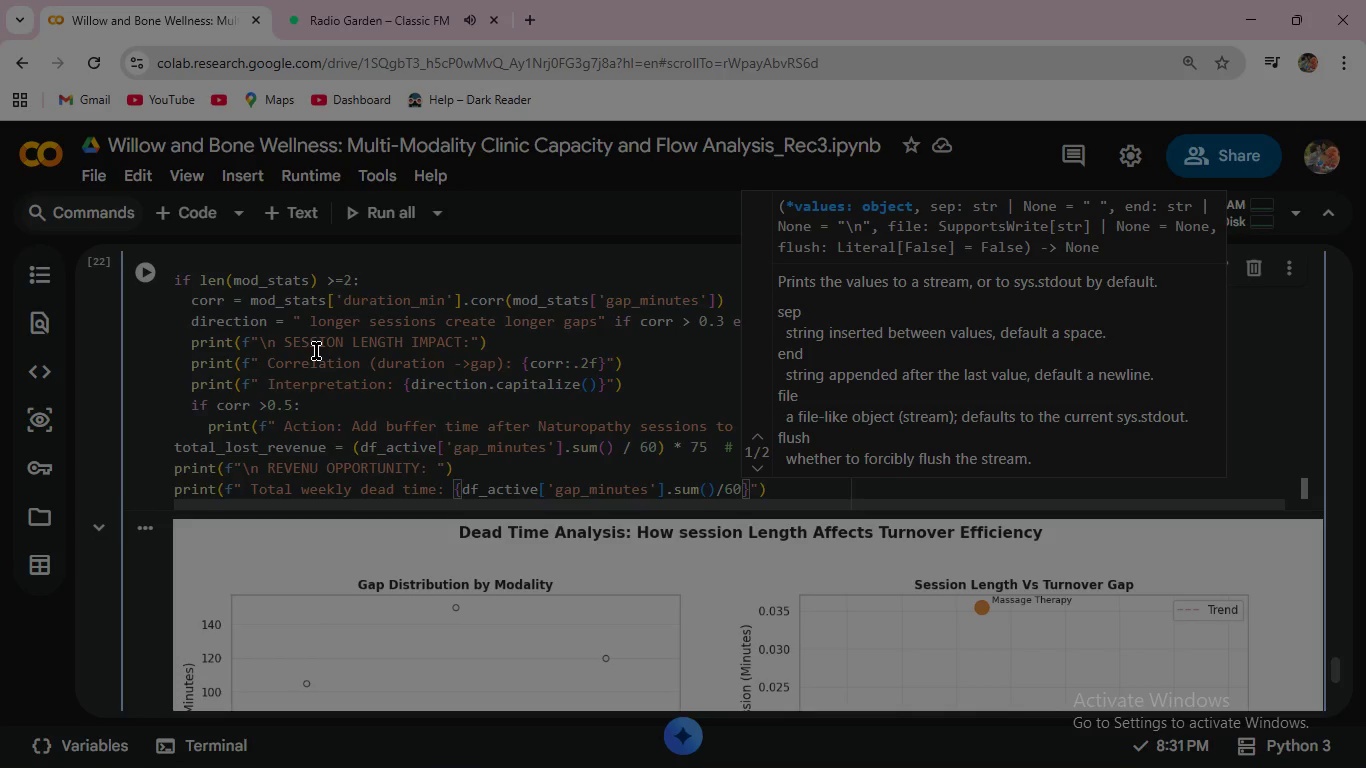 
type(:.1f)
 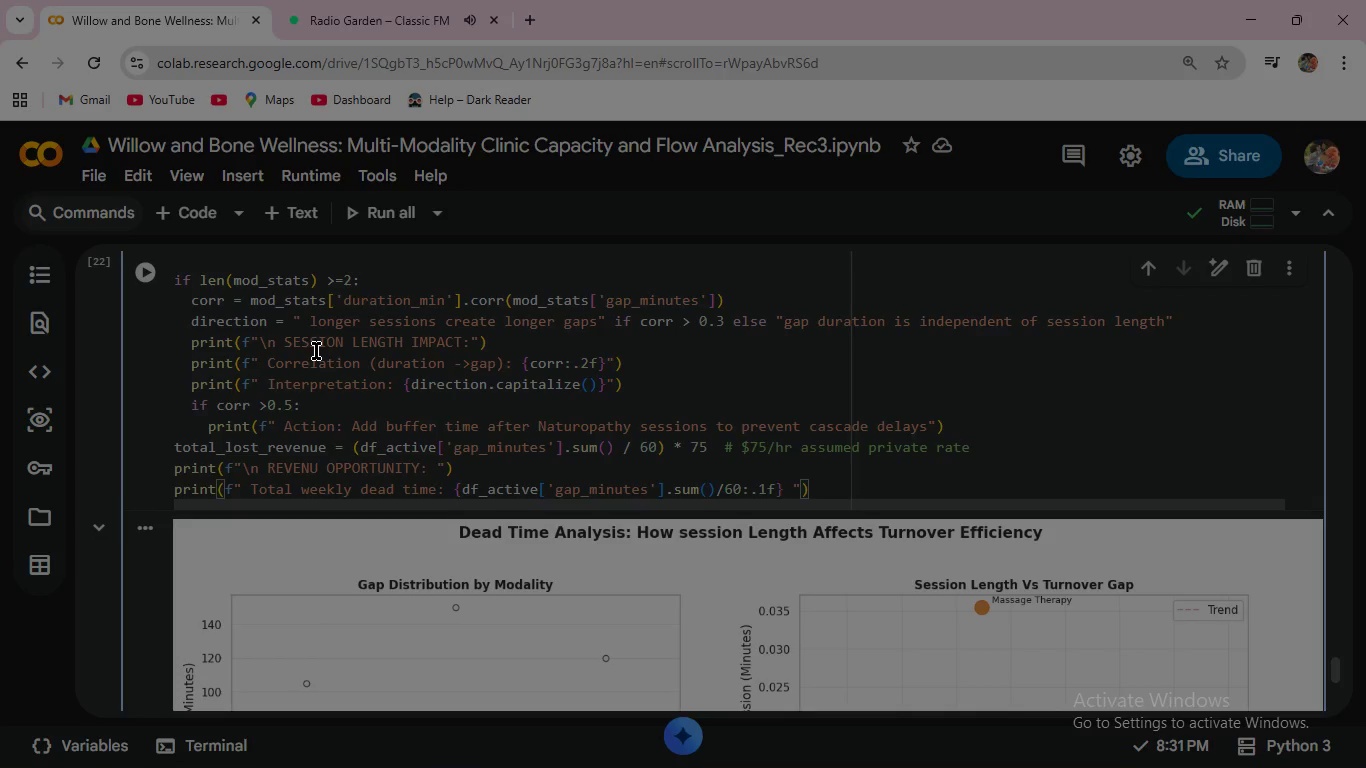 
key(ArrowRight)
 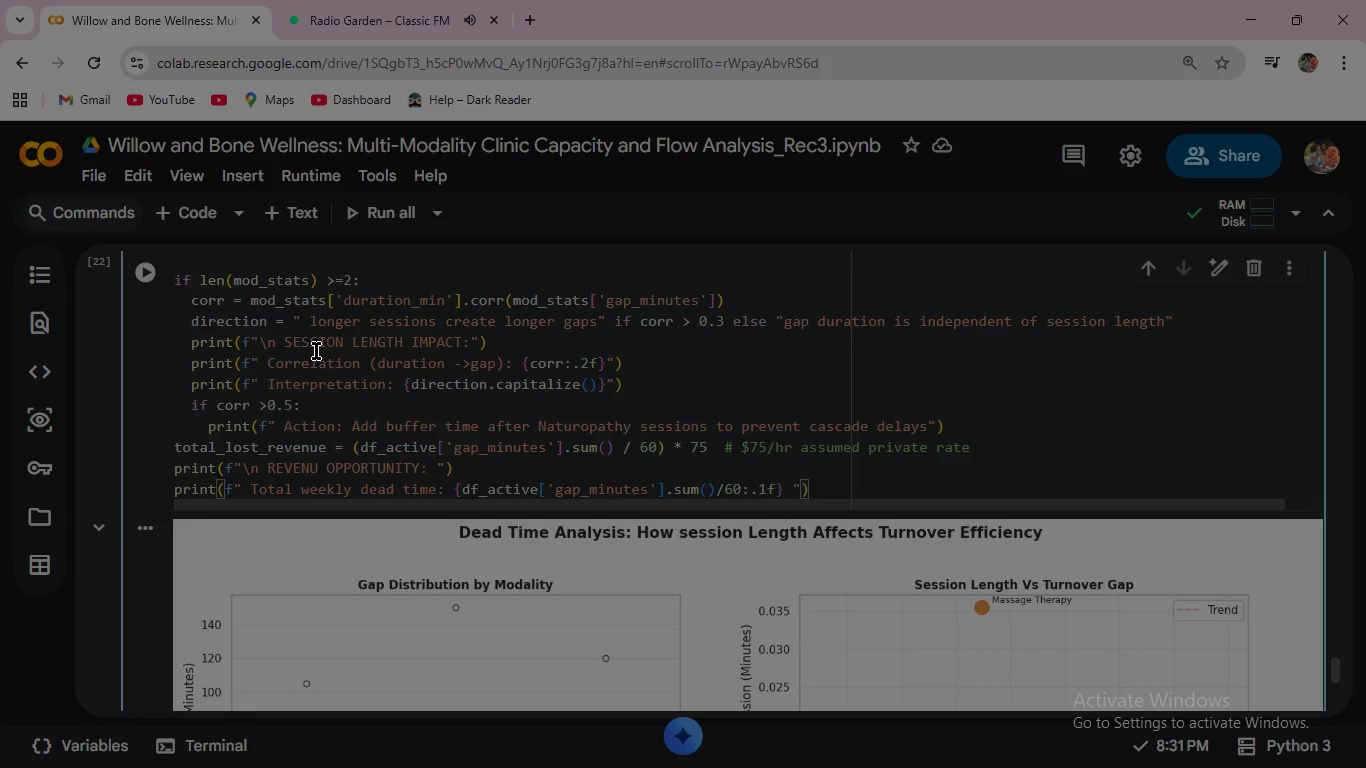 
type( hours)
 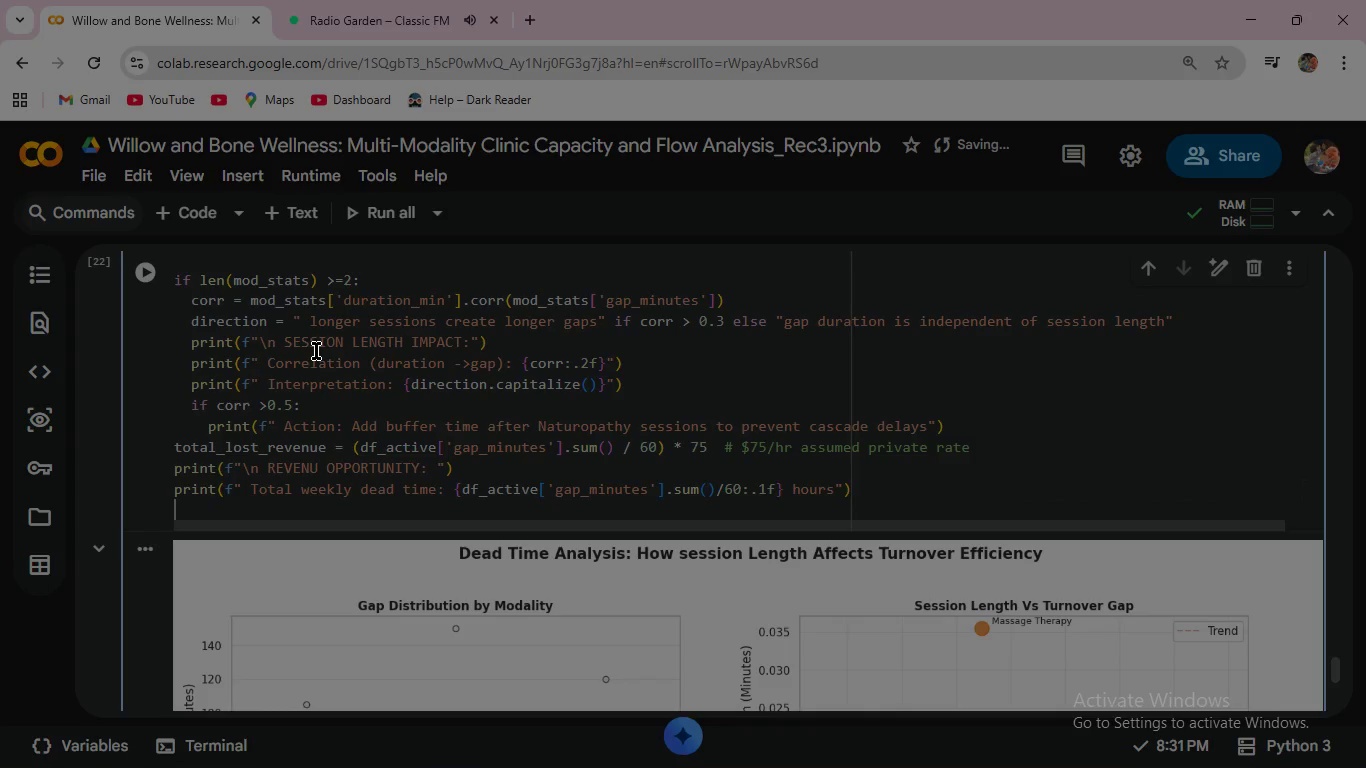 
key(ArrowRight)
 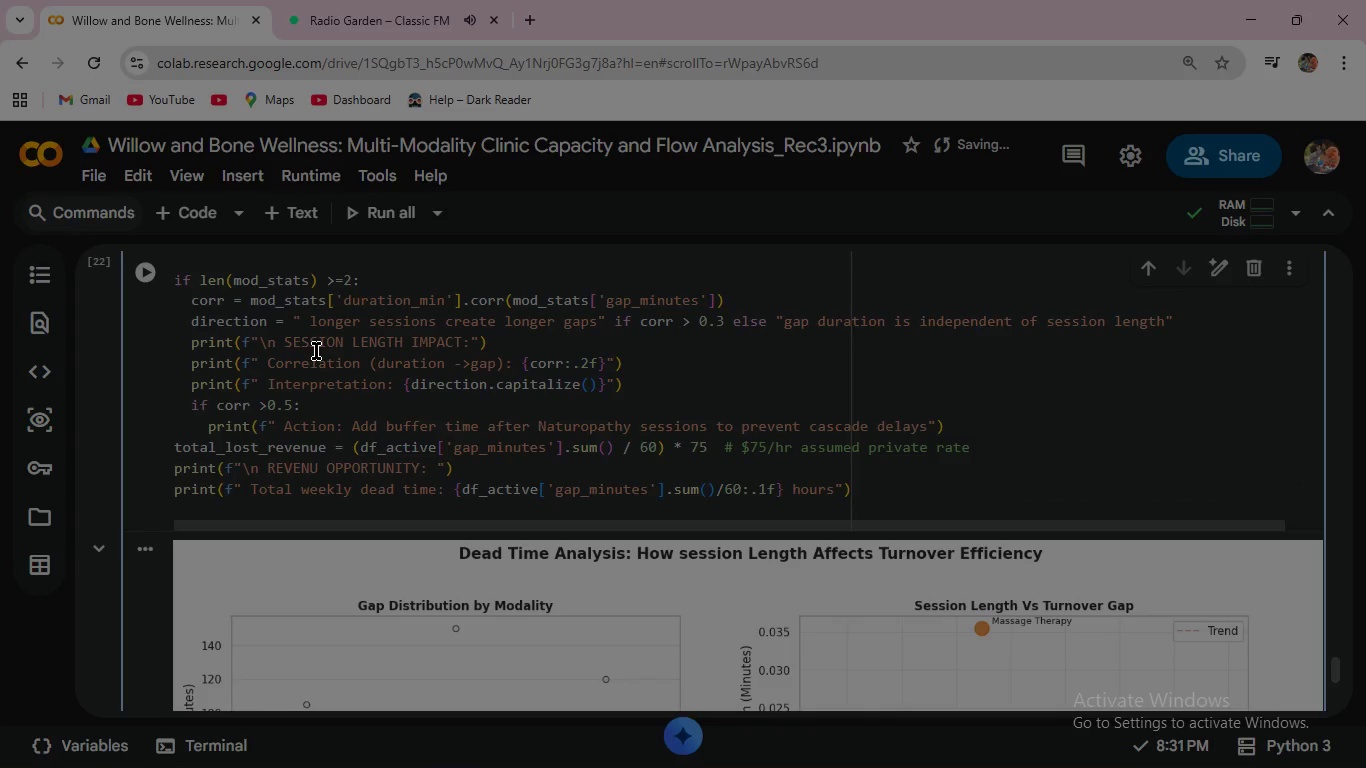 
key(ArrowRight)
 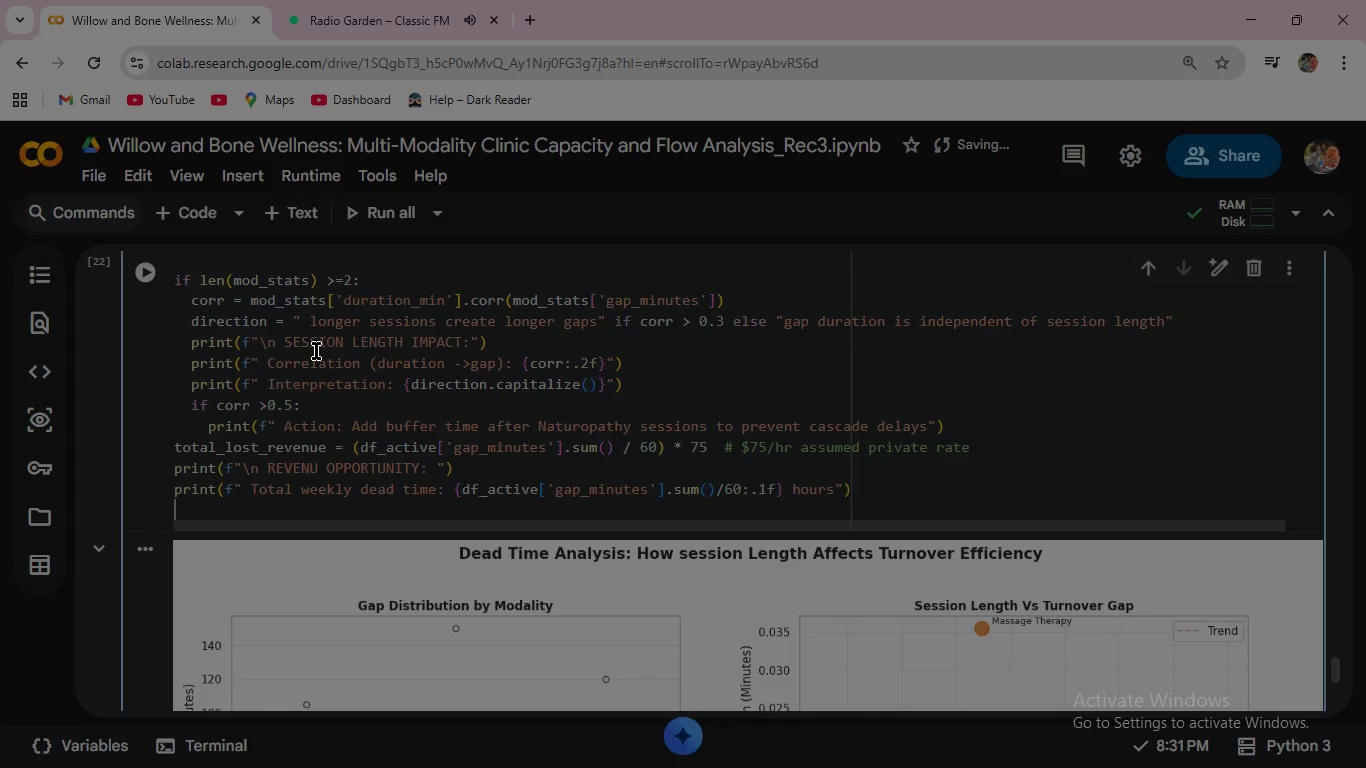 
key(Enter)
 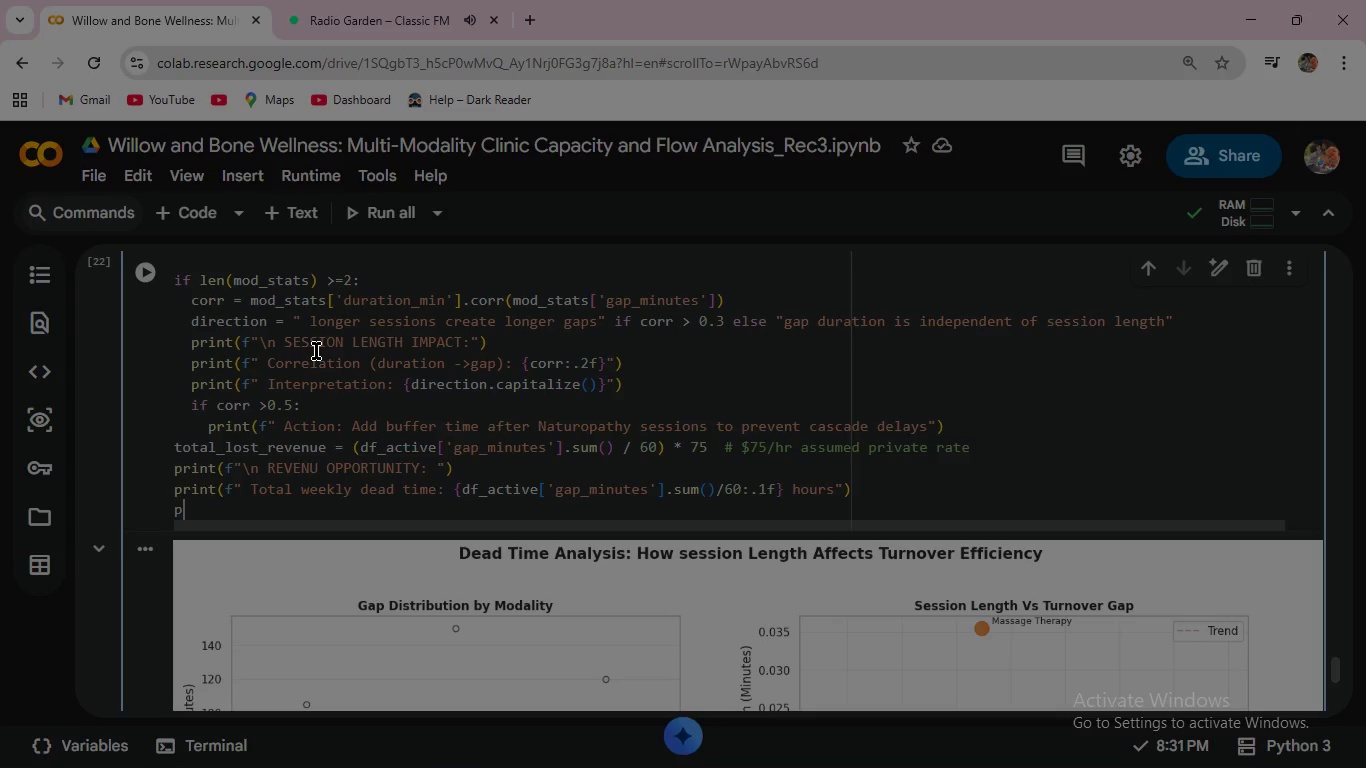 
wait(6.73)
 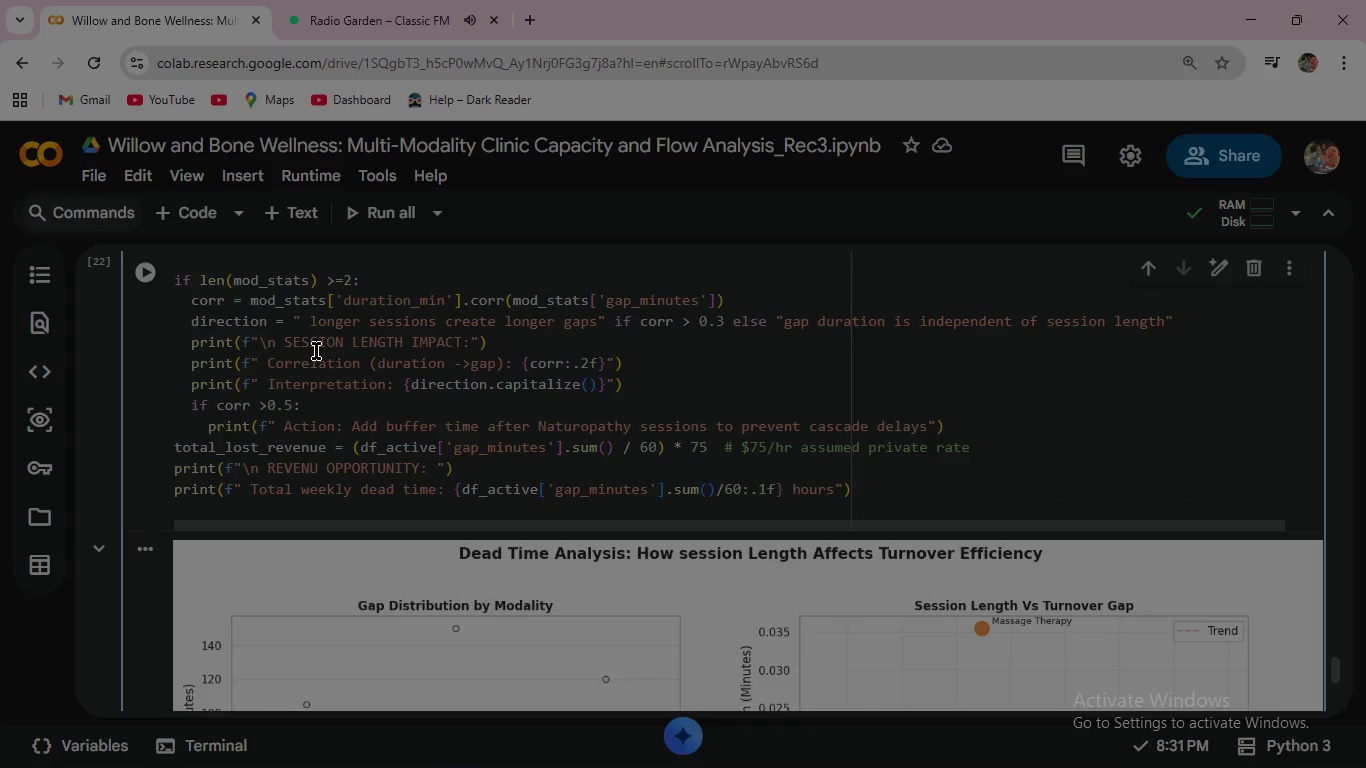 
type(print(f" )
 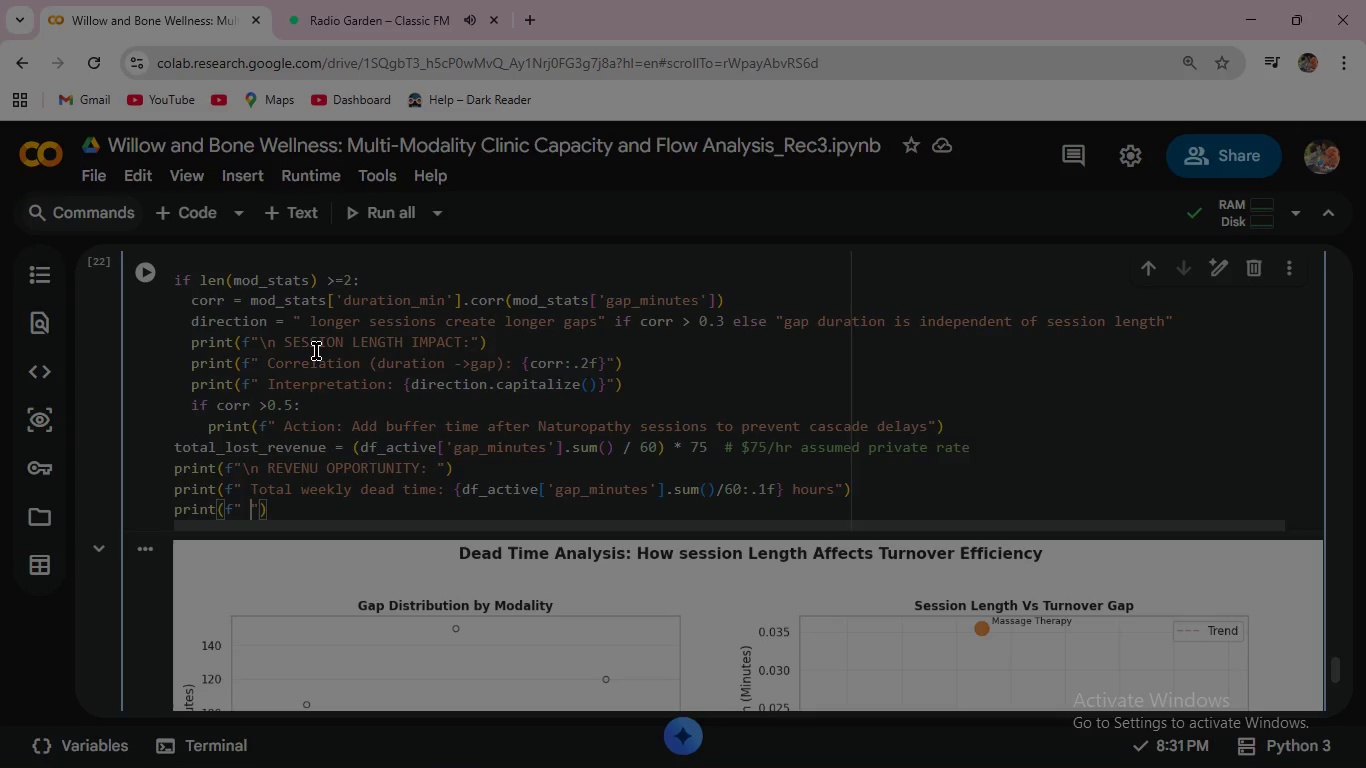 
type(Estimate )
key(Backspace)
type(d Lost)
 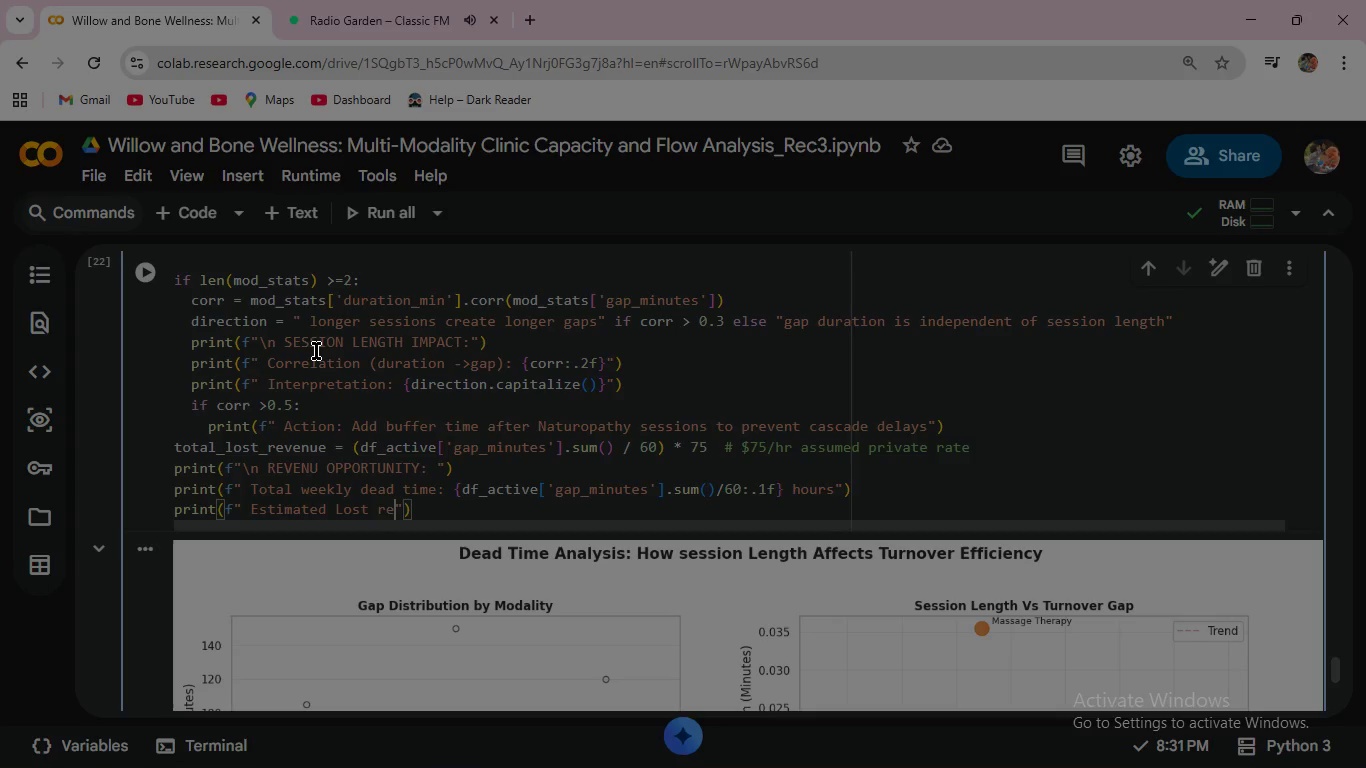 
wait(5.23)
 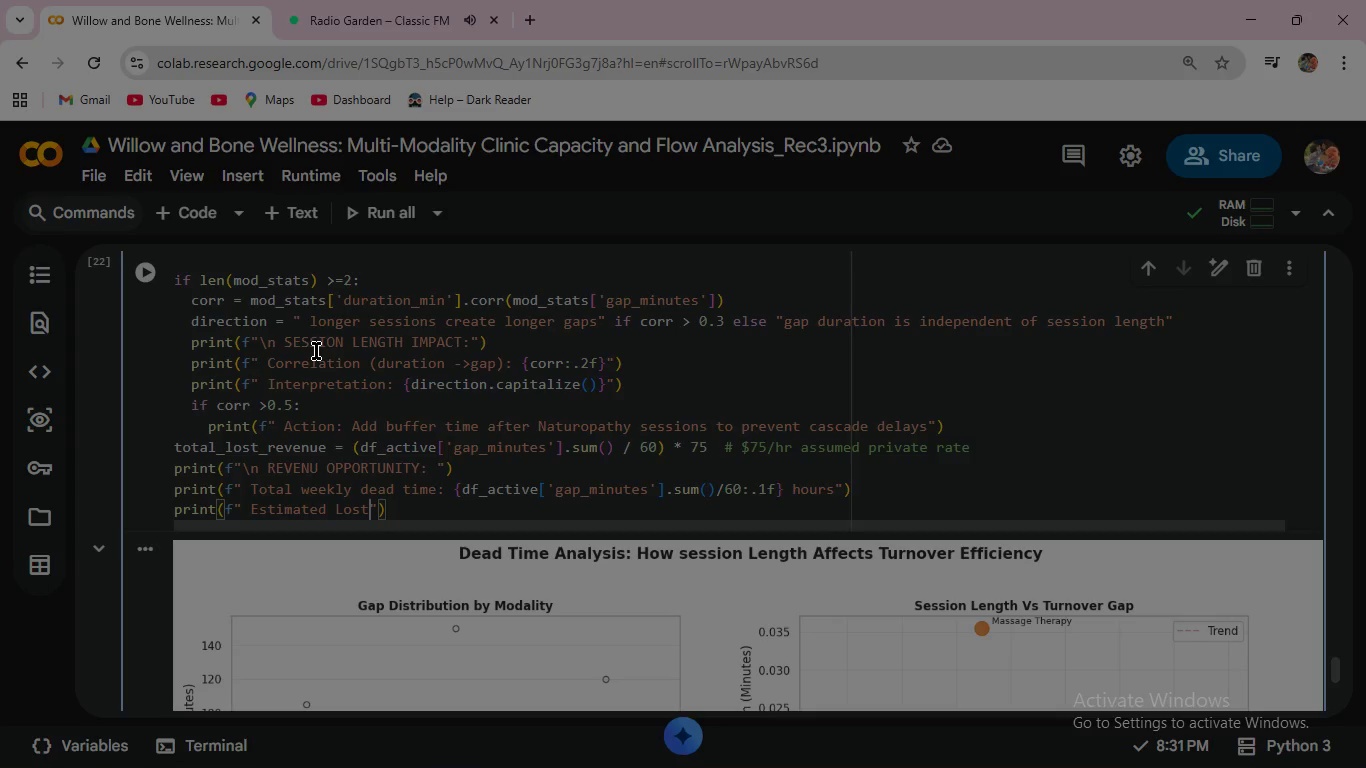 
type( revenue: )
 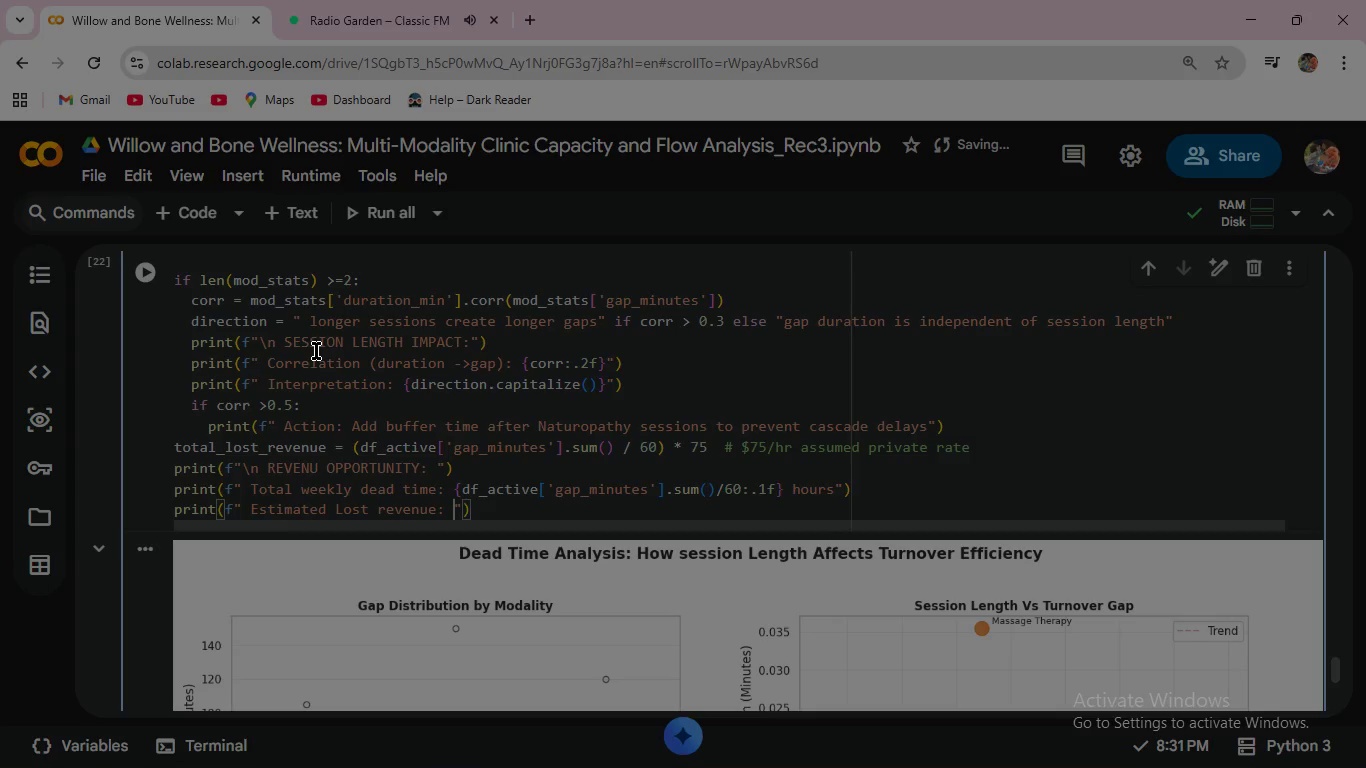 
type(${total_lost)
 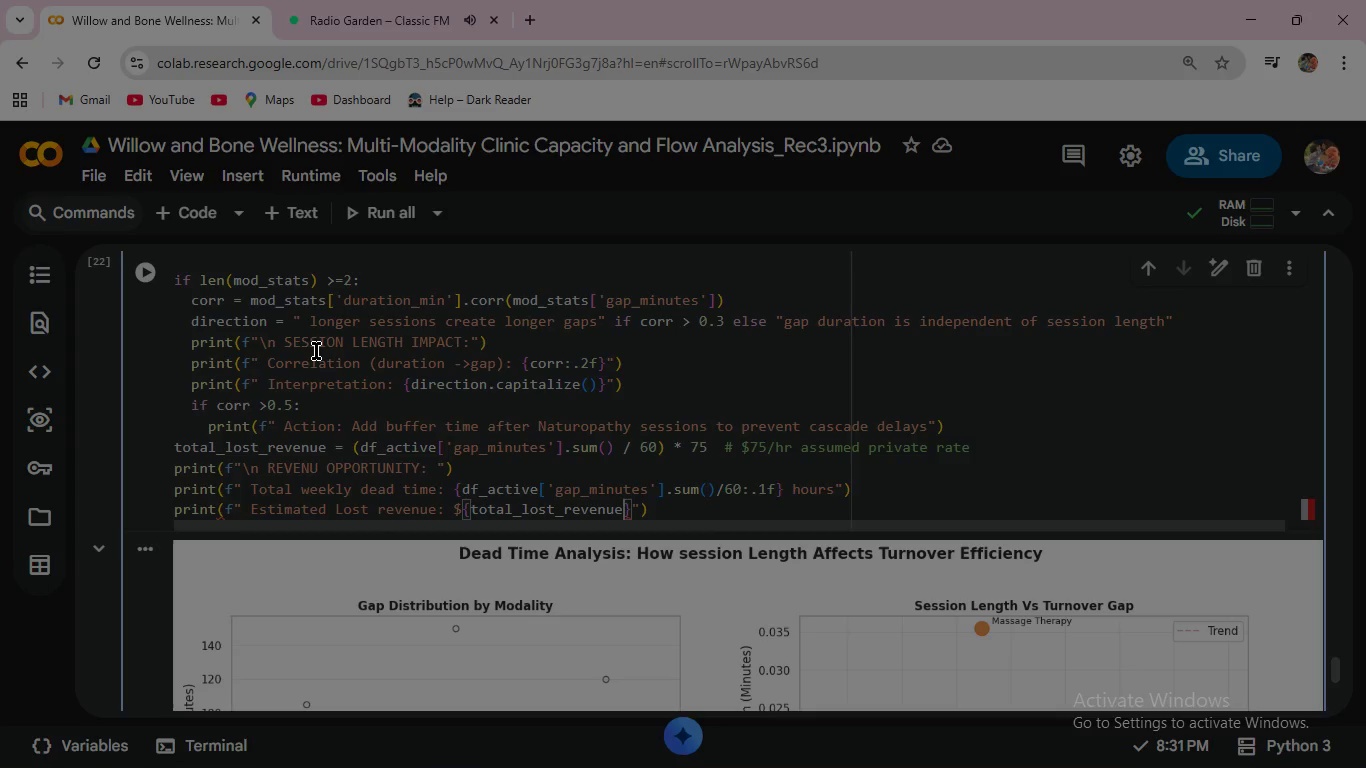 
key(Enter)
 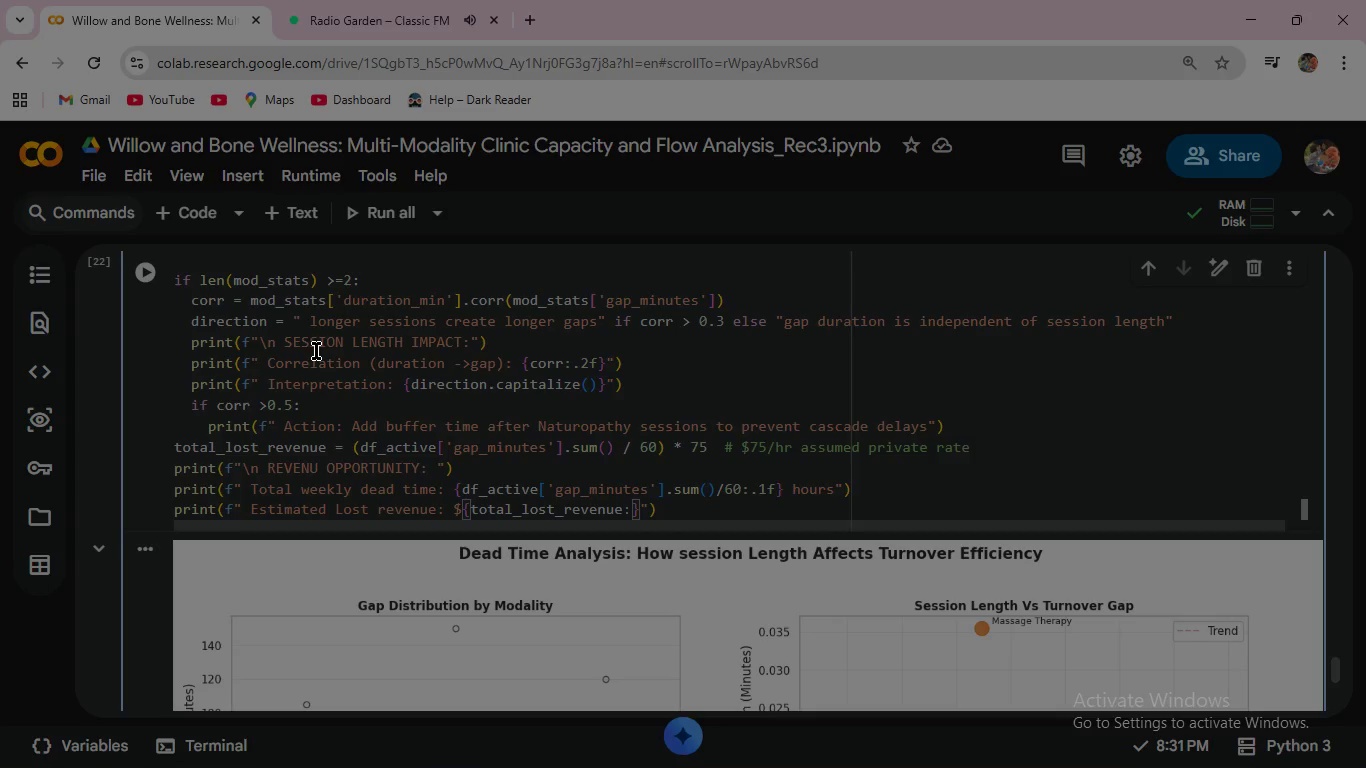 
key(Shift+ShiftRight)
 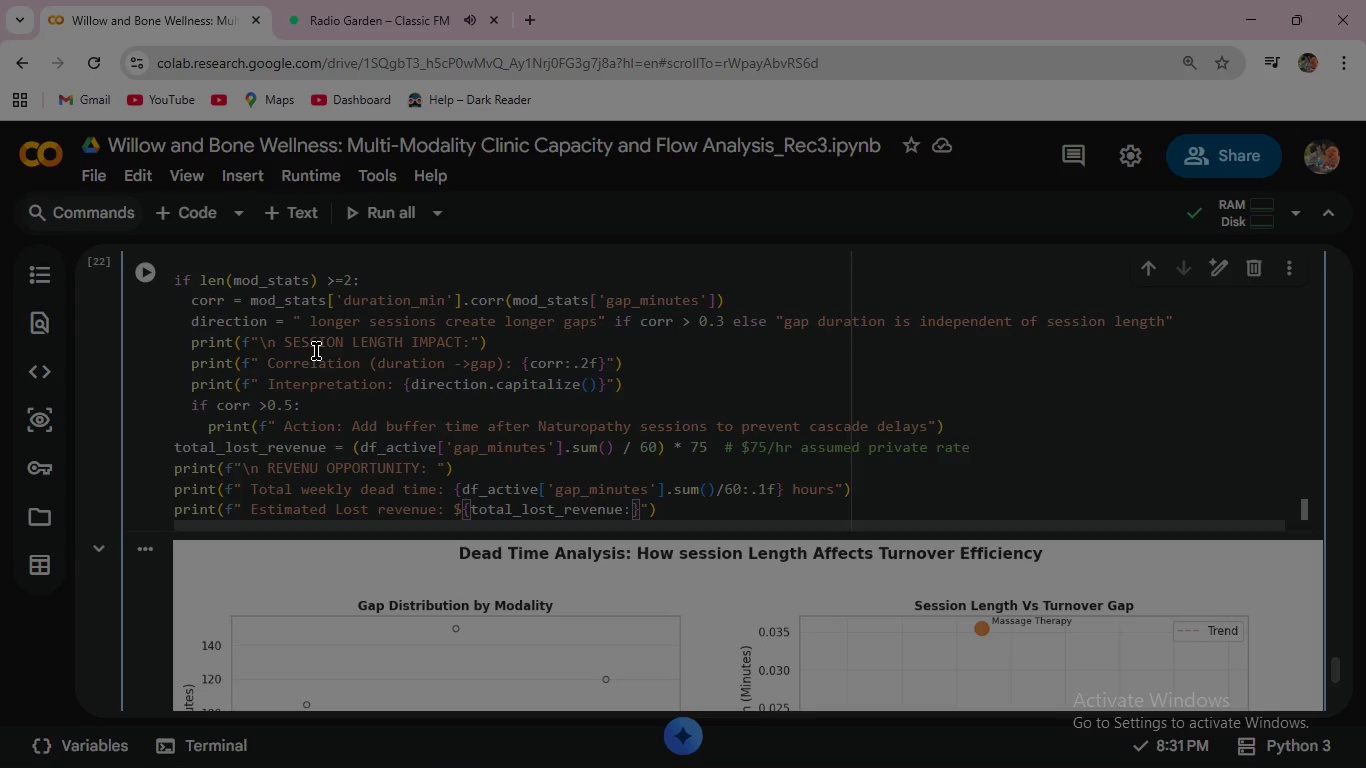 
key(Shift+Semicolon)
 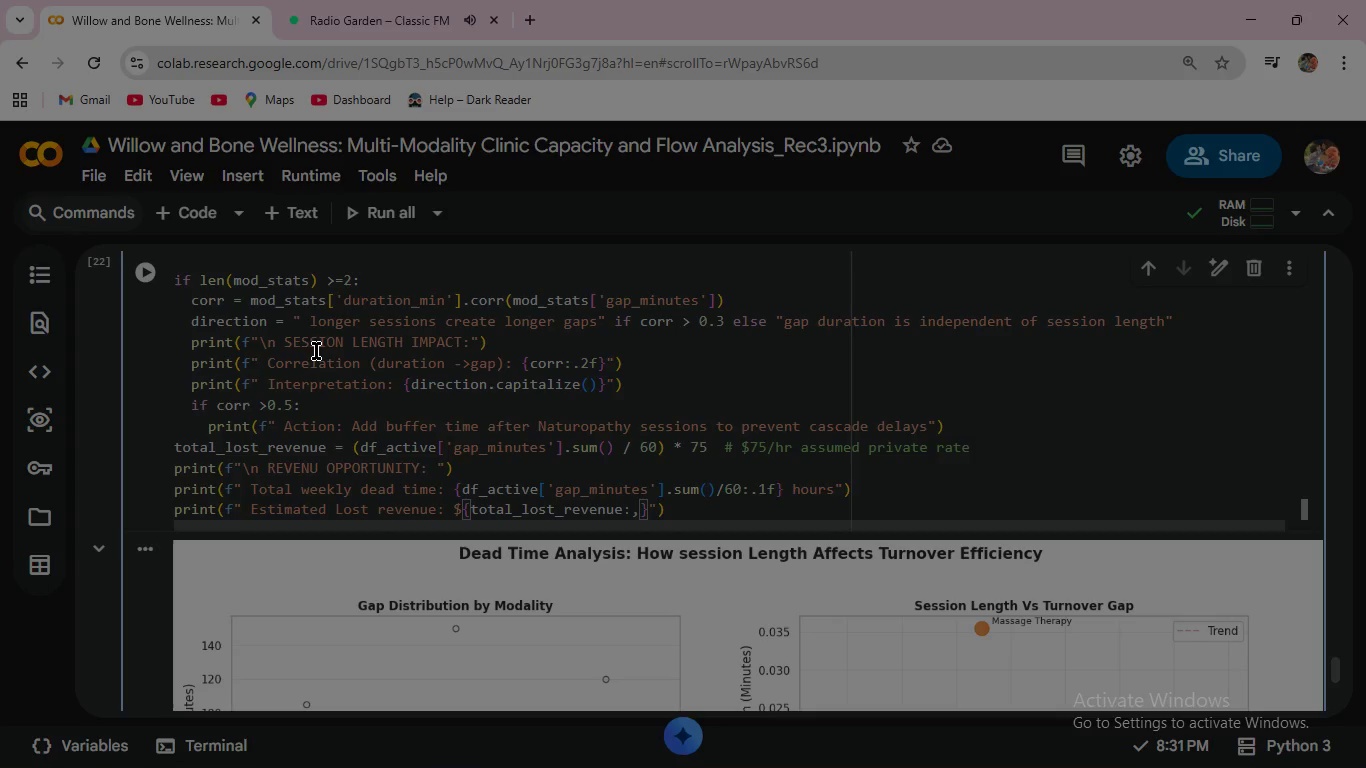 
key(Comma)
 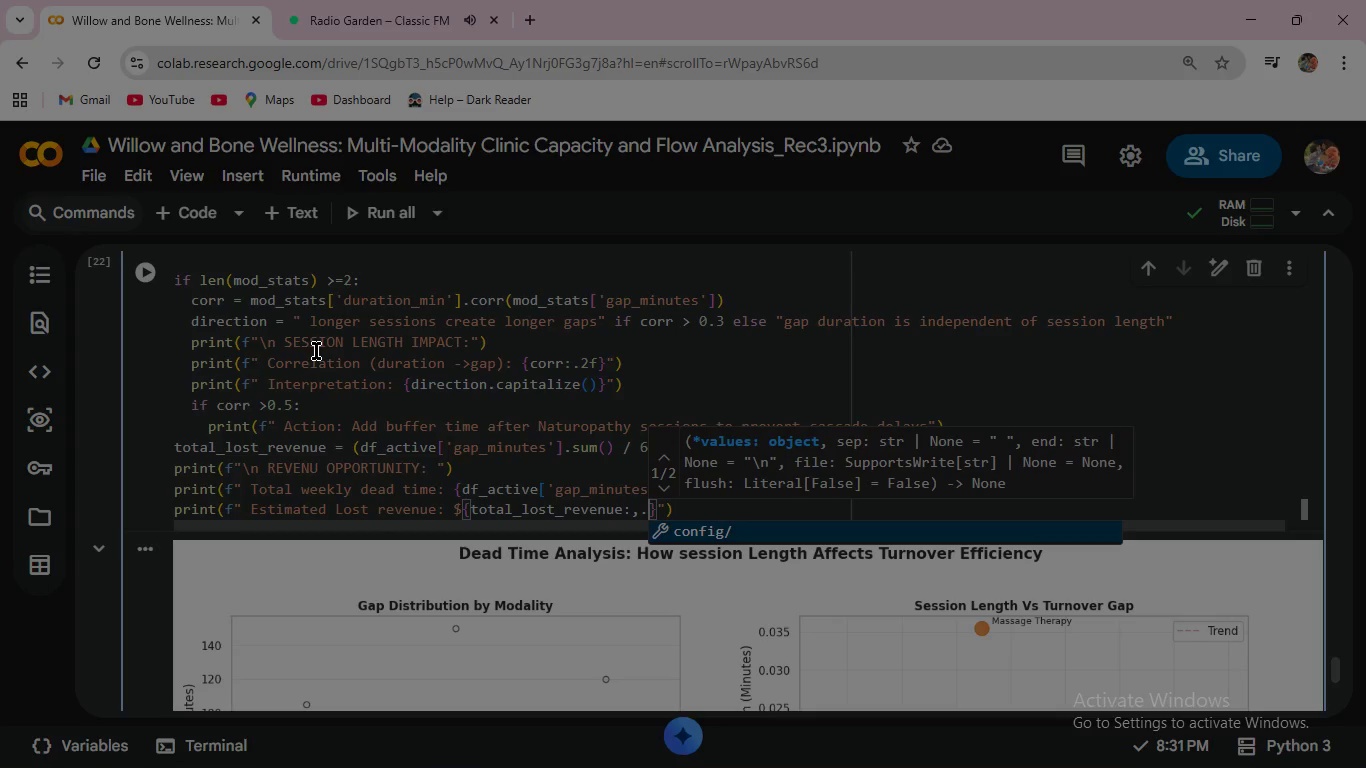 
key(Period)
 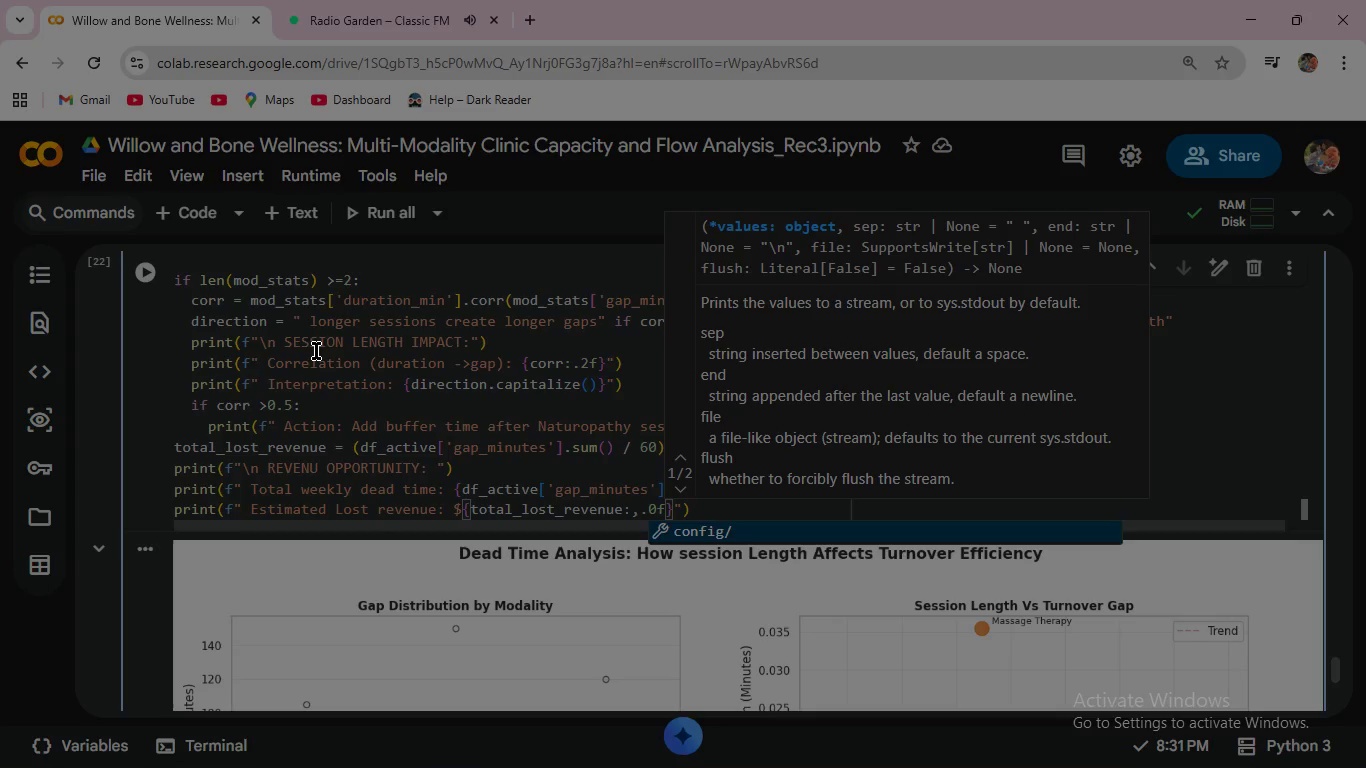 
type(0f)
 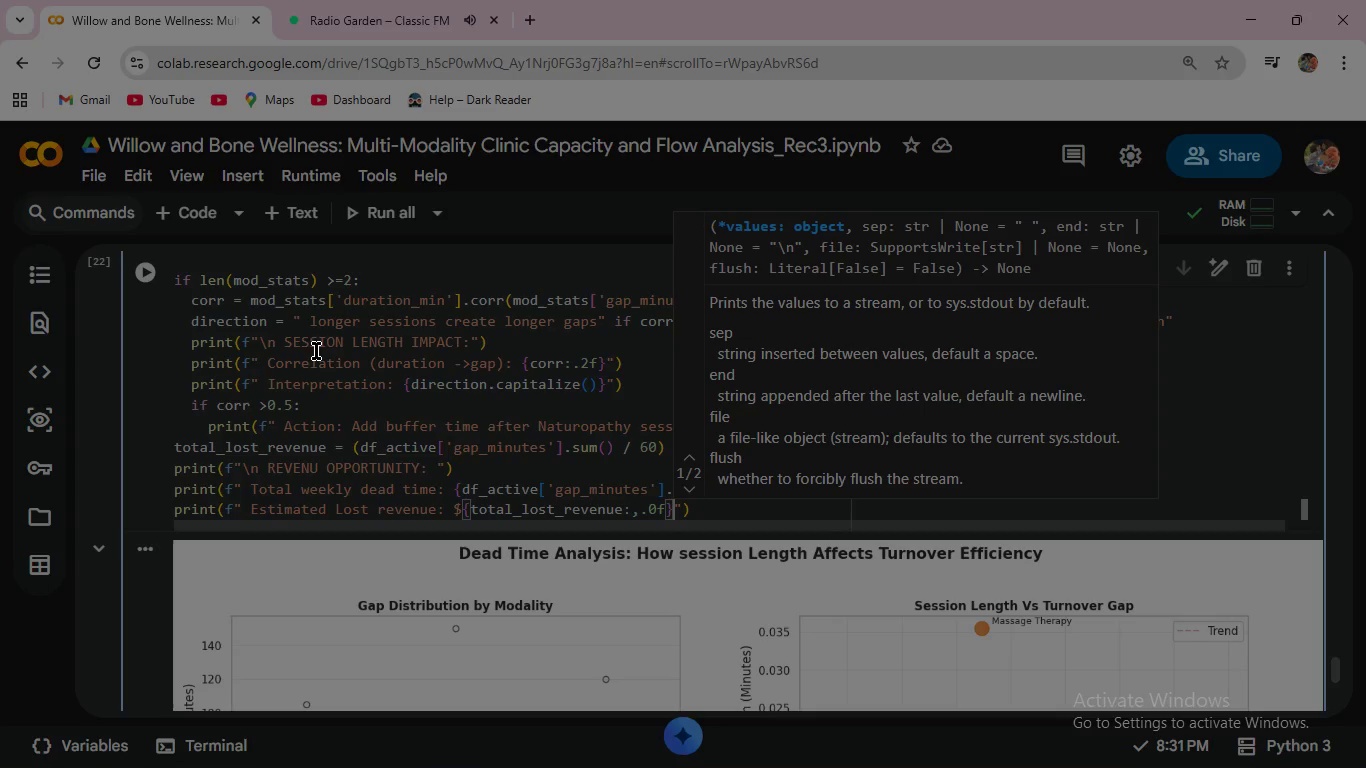 
key(ArrowRight)
 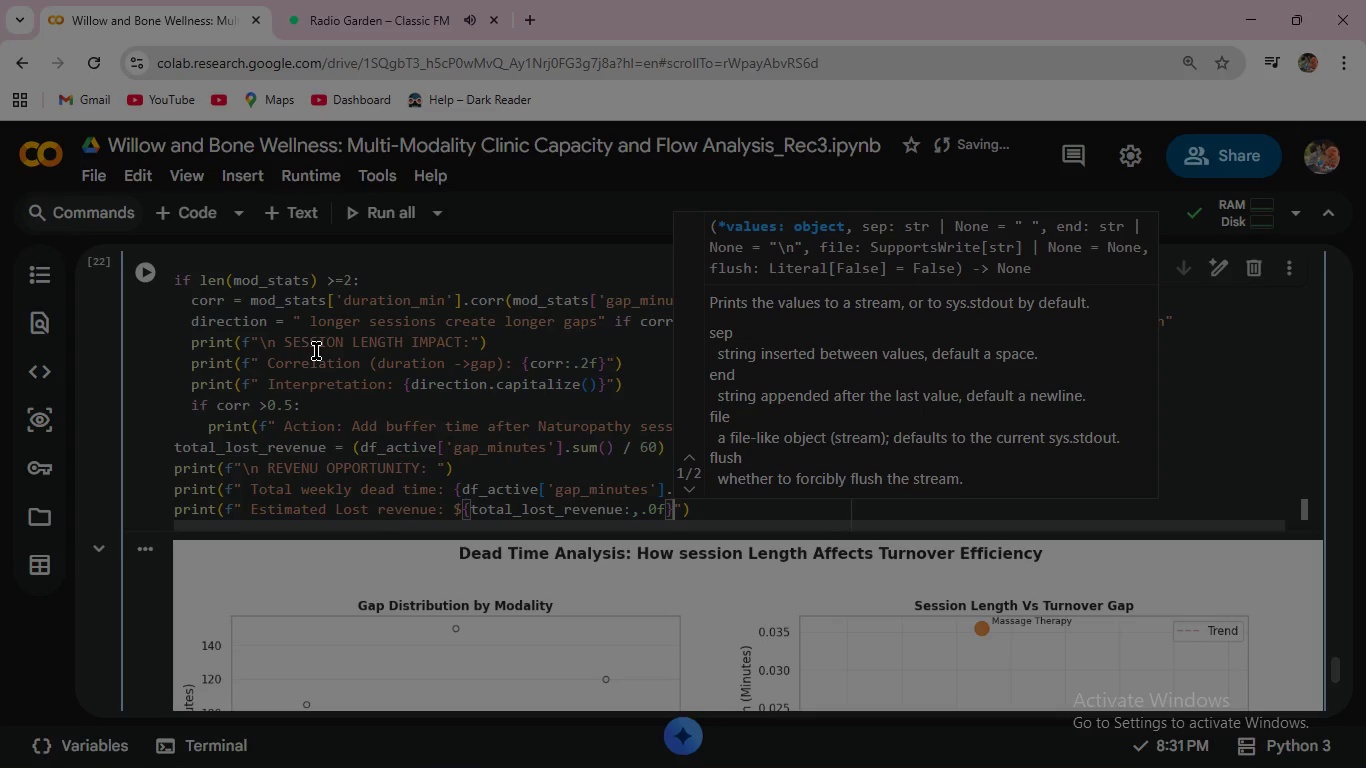 
wait(8.41)
 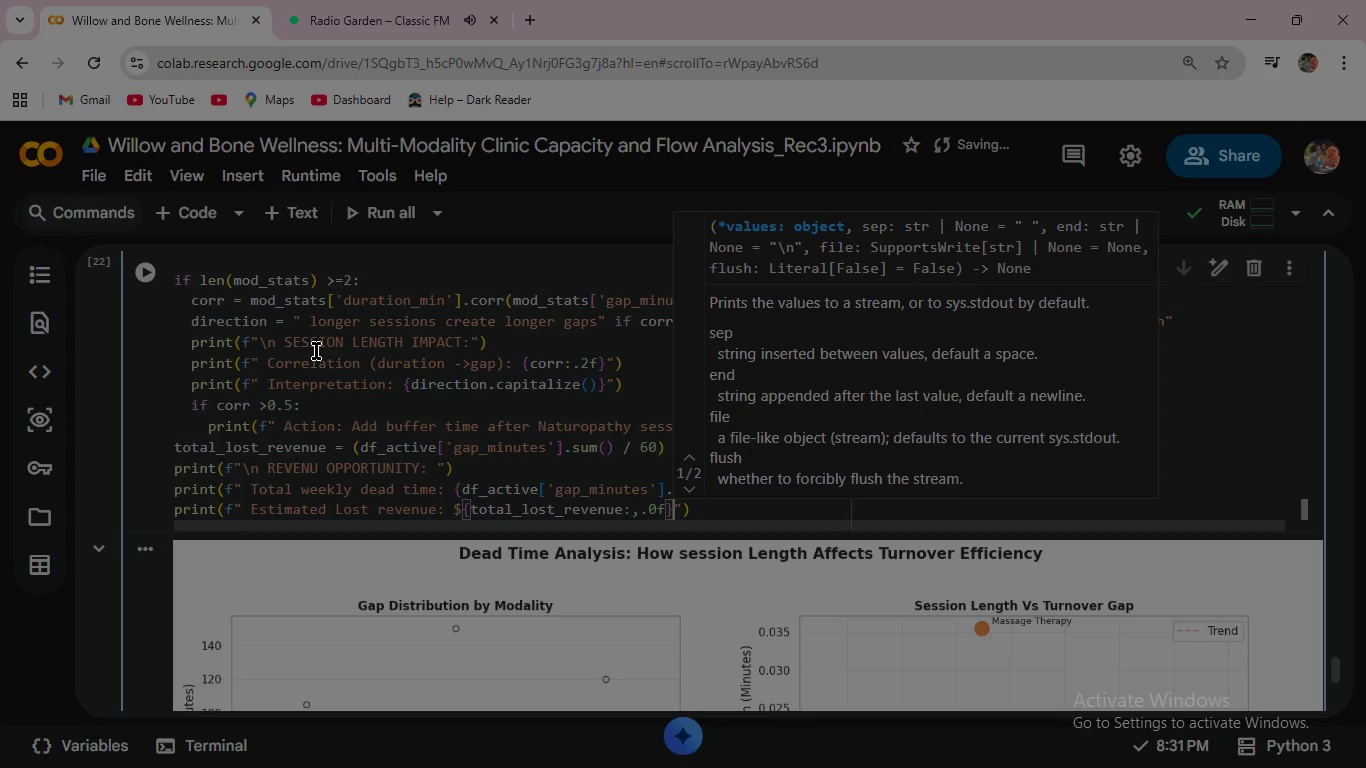 
type(/week)
 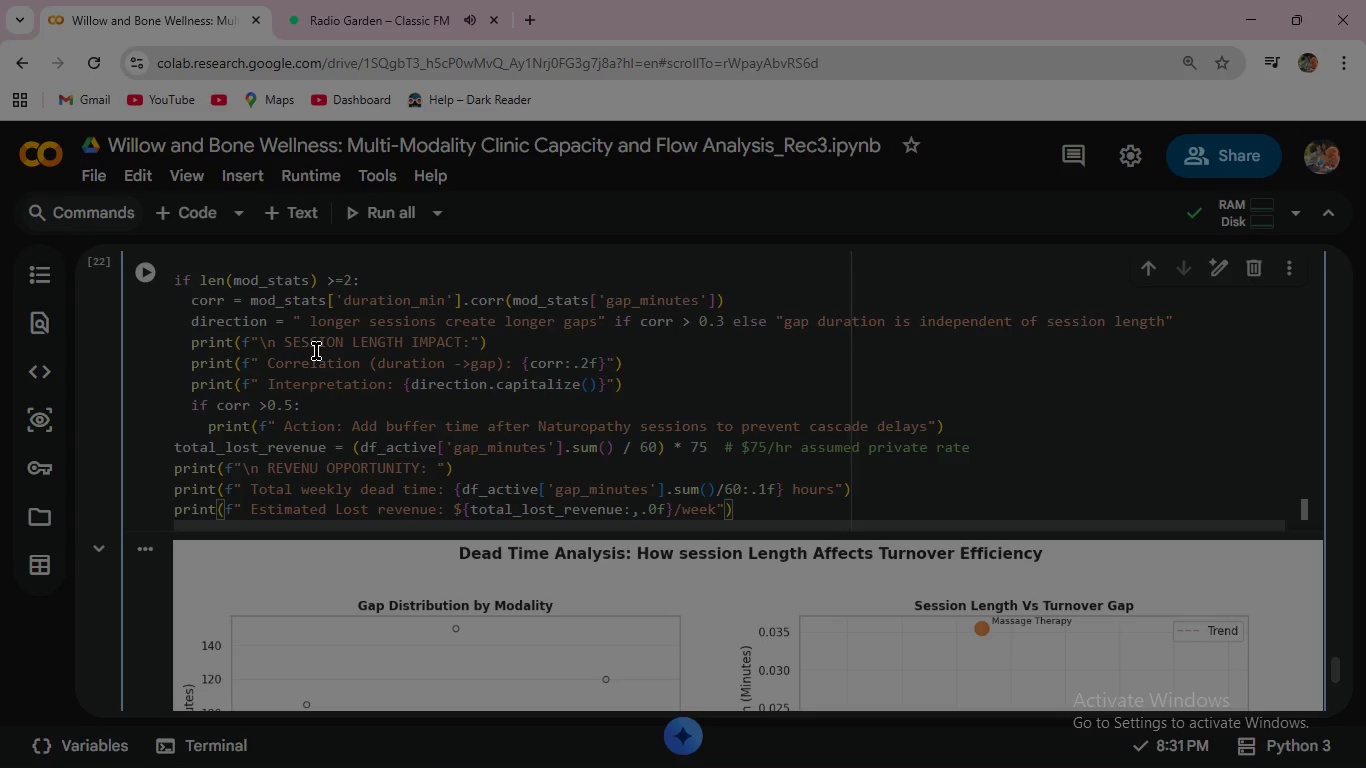 
key(ArrowRight)
 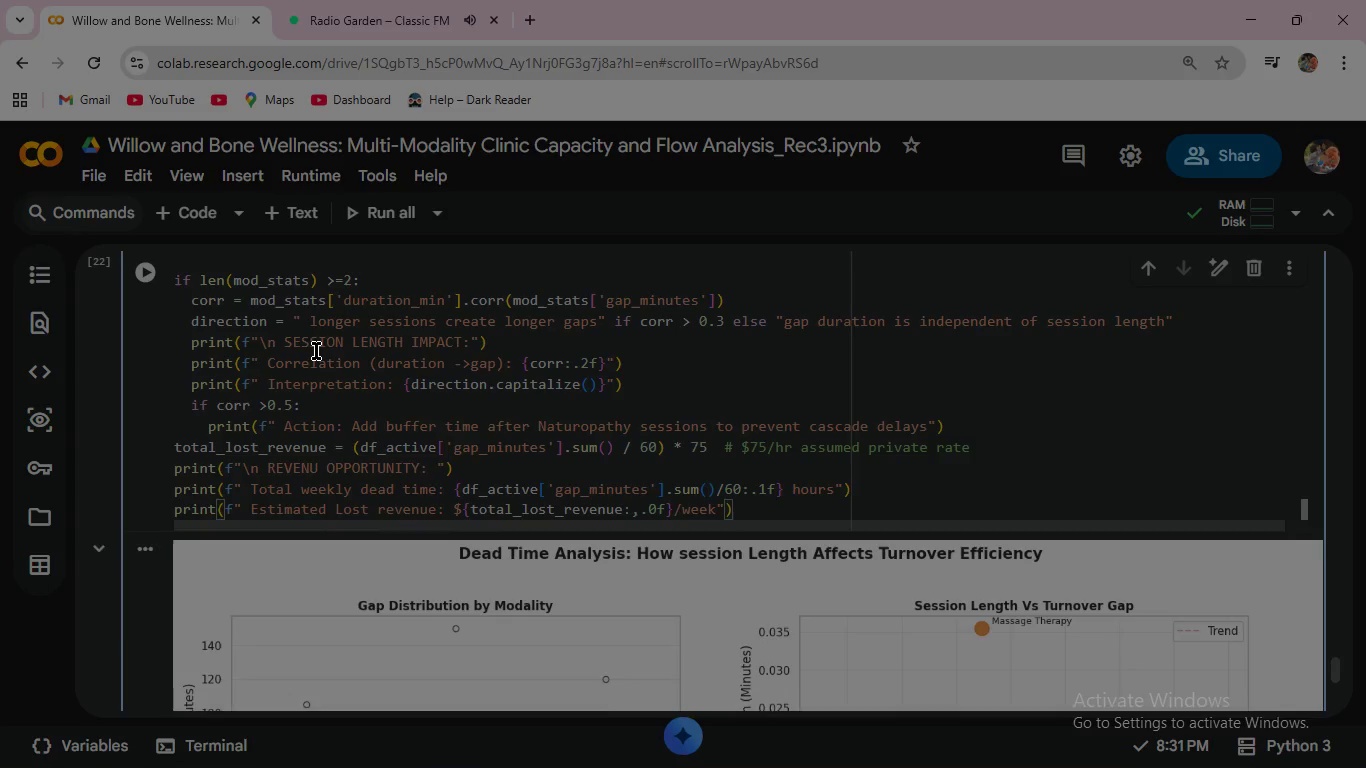 
key(ArrowRight)
 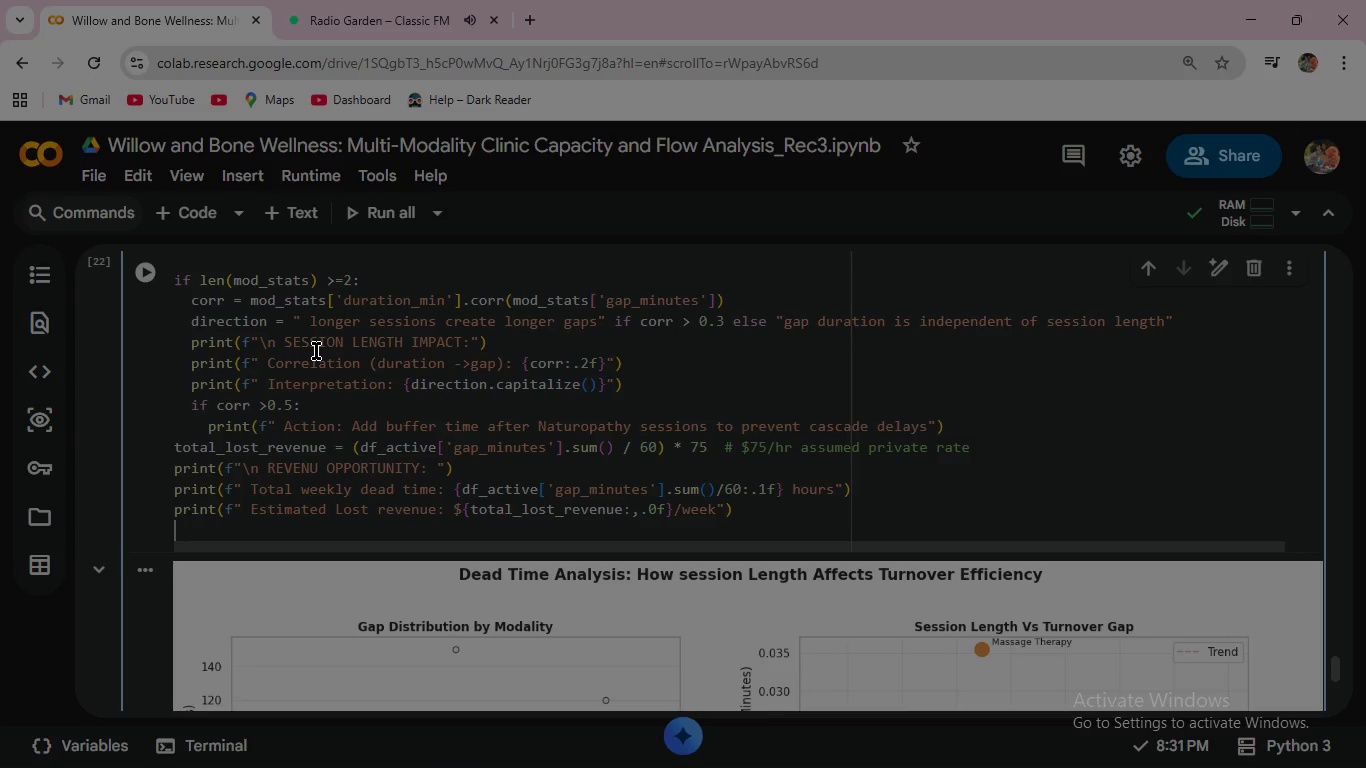 
key(Enter)
 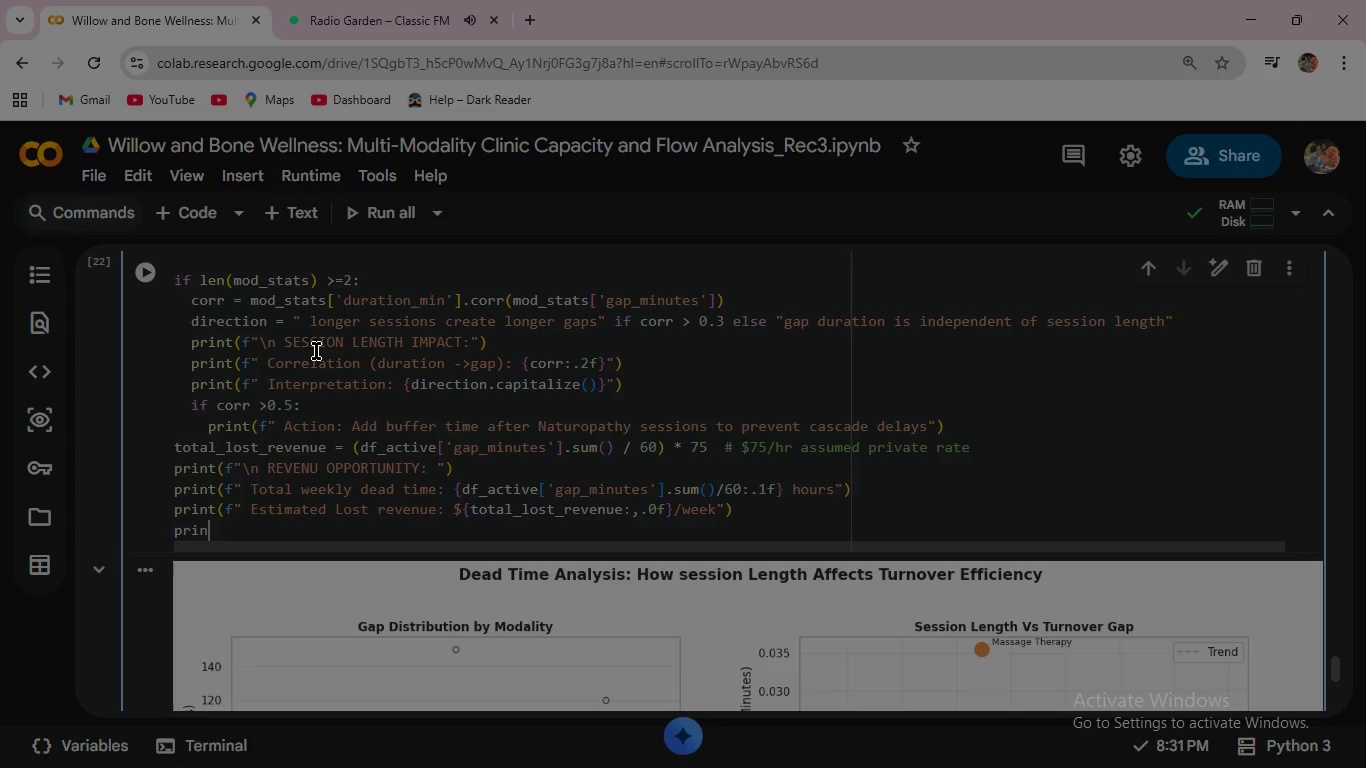 
type(print(f" Recoverable within 10-min standard turnover:)
 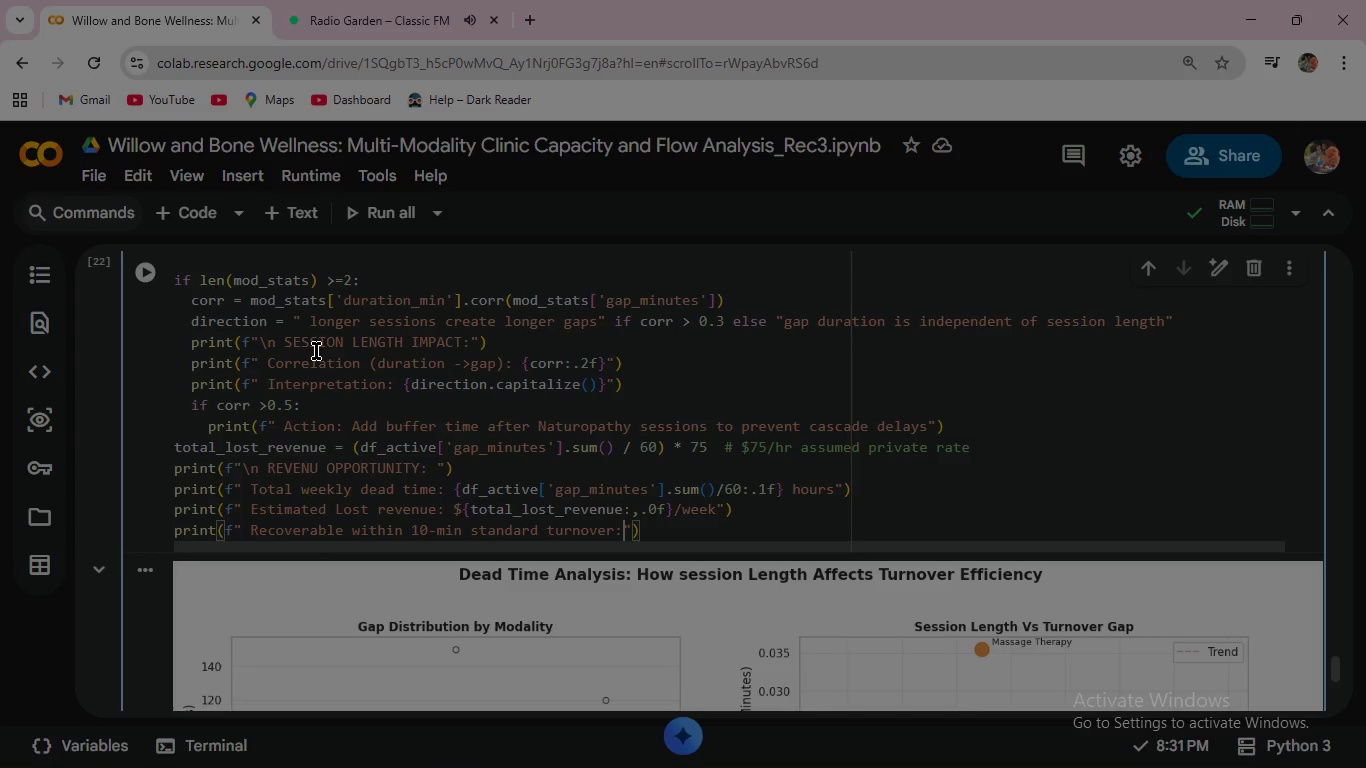 
wait(12.08)
 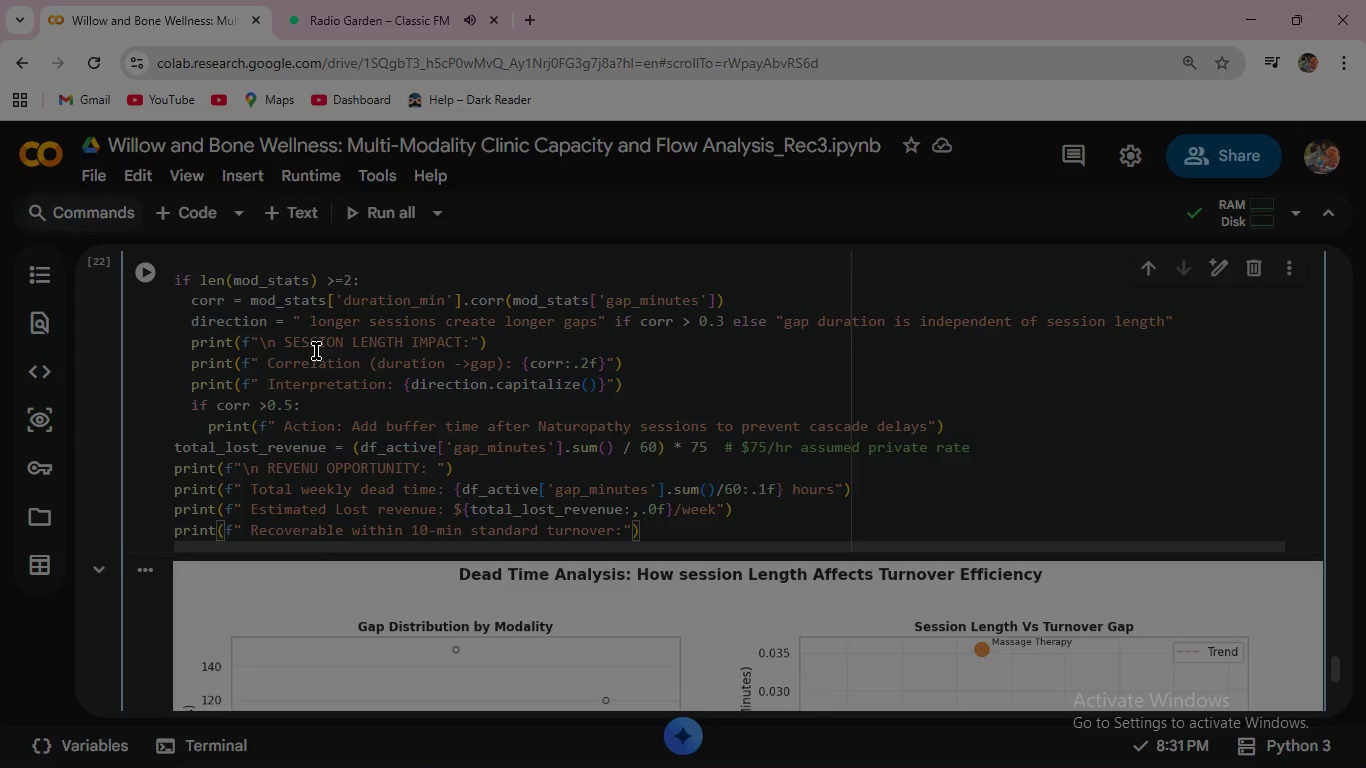 
key(Space)
 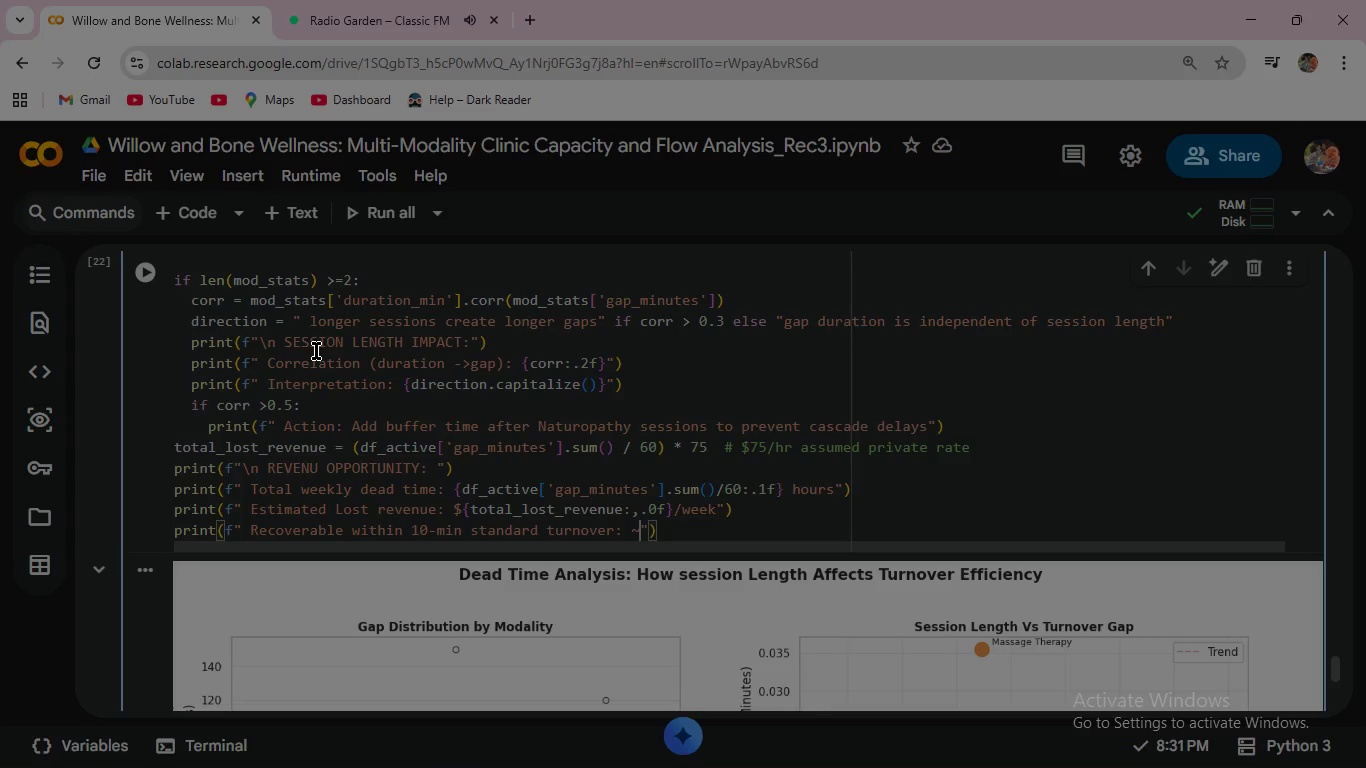 
key(Shift+Backquote)
 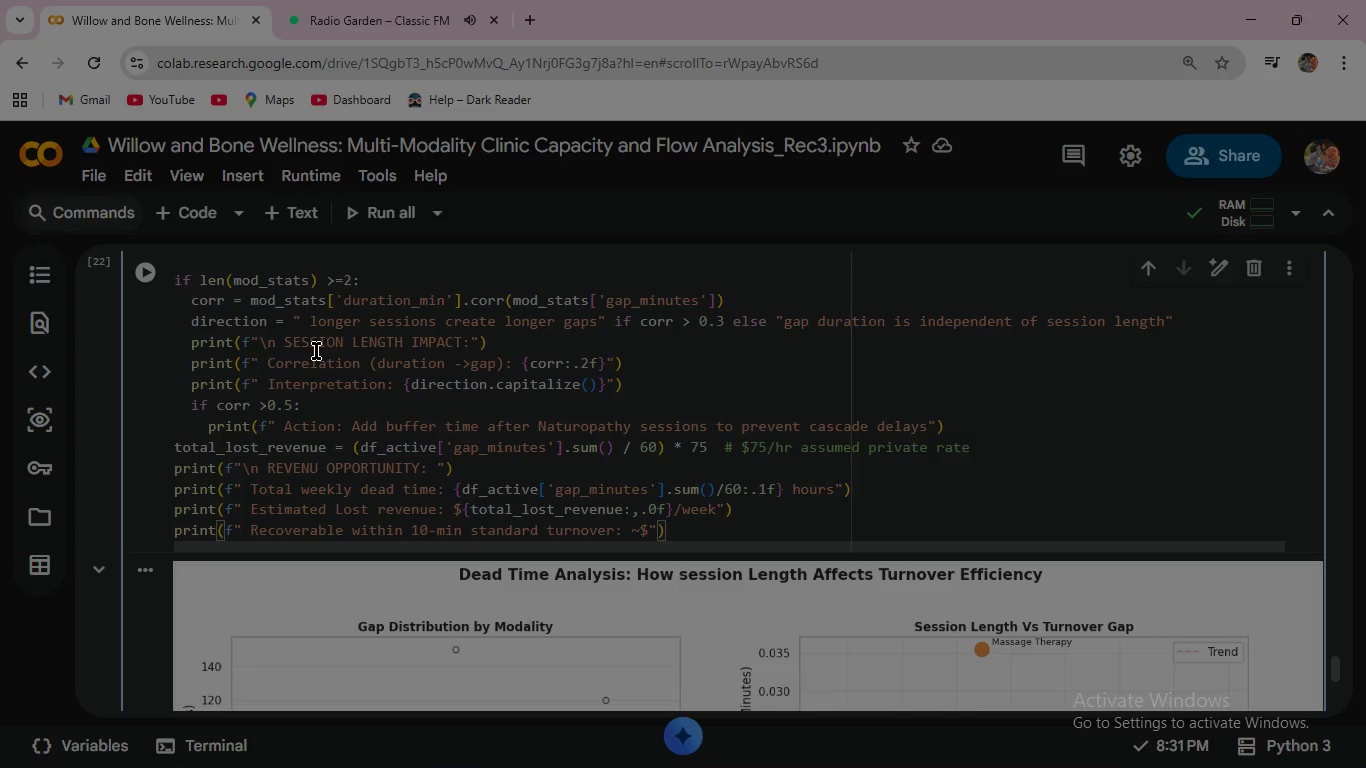 
type(${total_lost)
 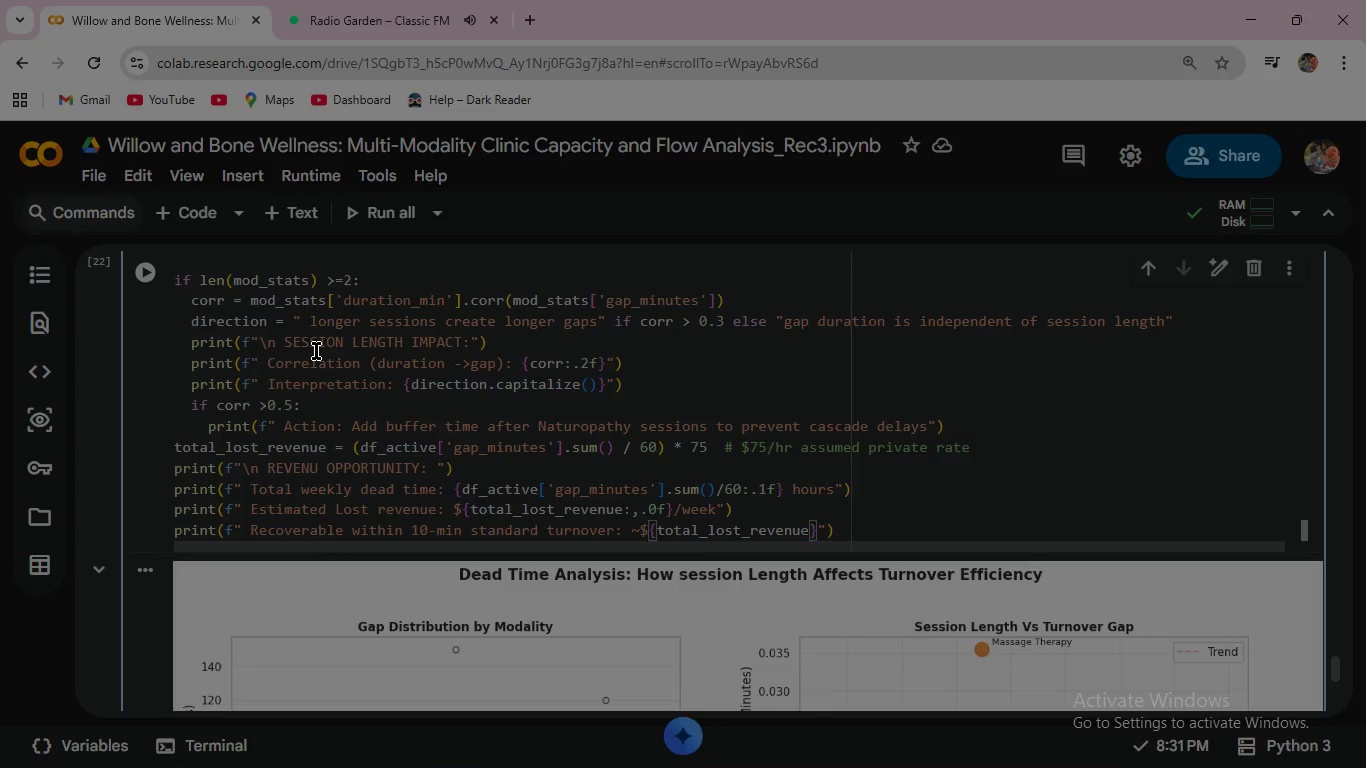 
key(Enter)
 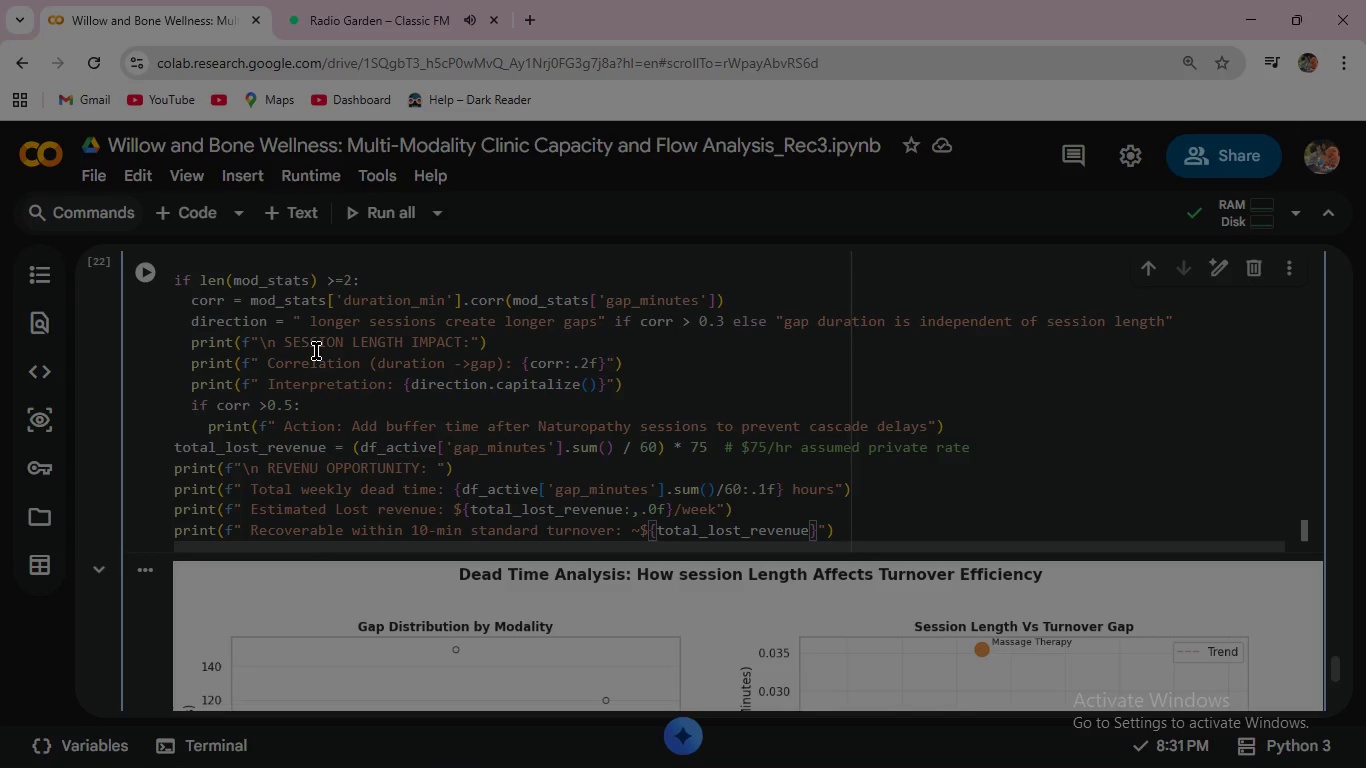 
wait(6.03)
 